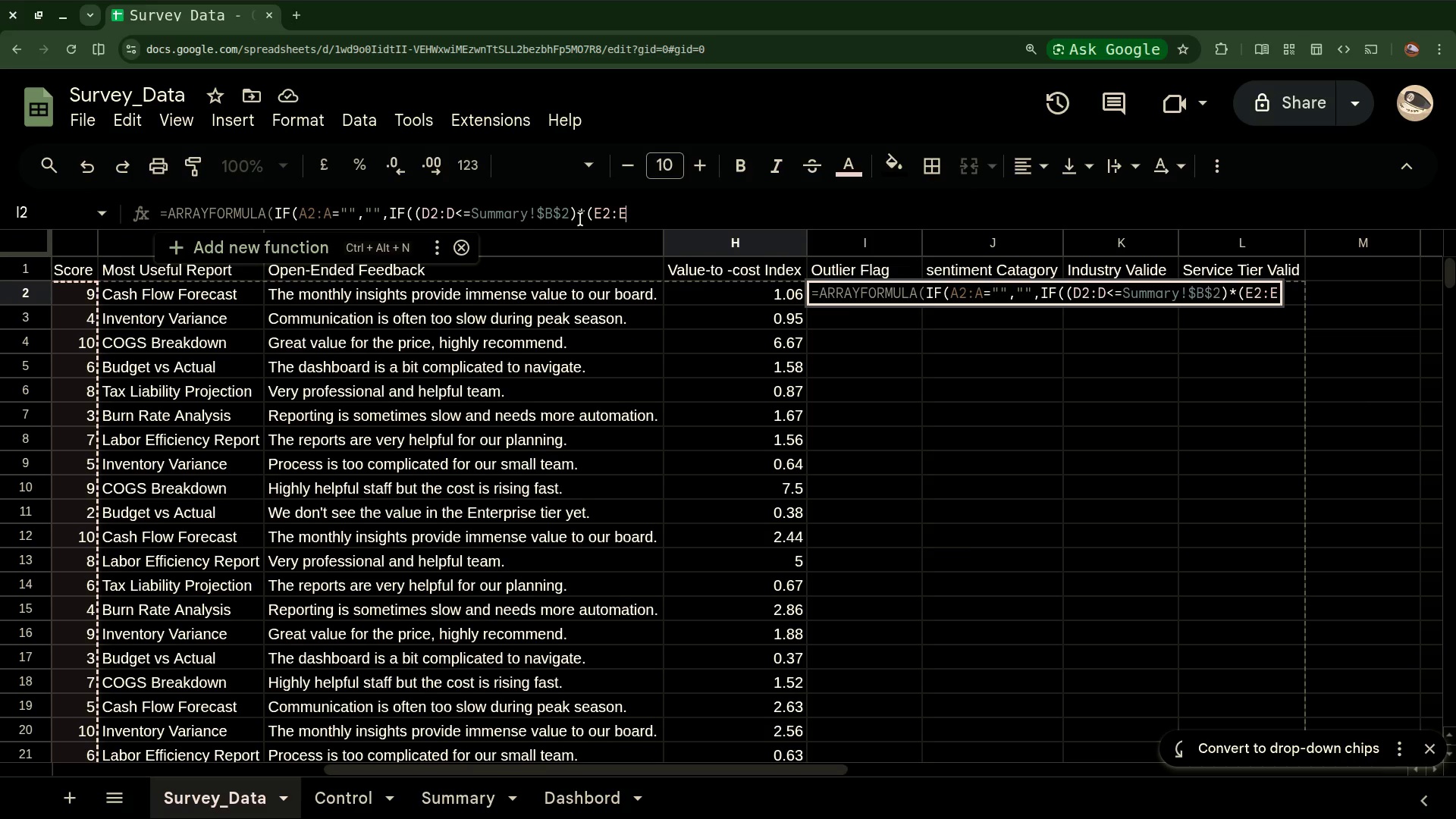 
key(Shift+Comma)
 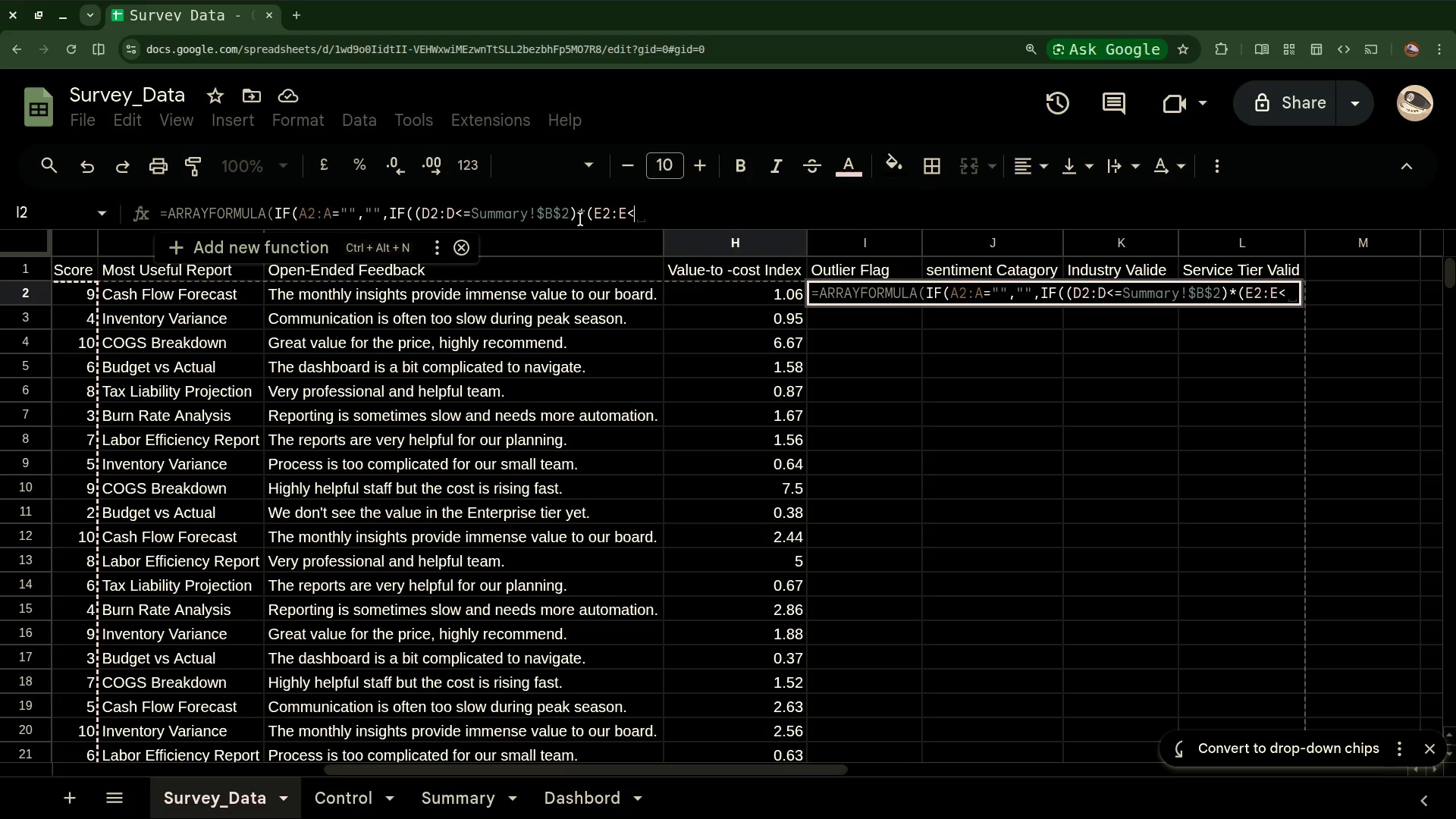 
key(Equal)
 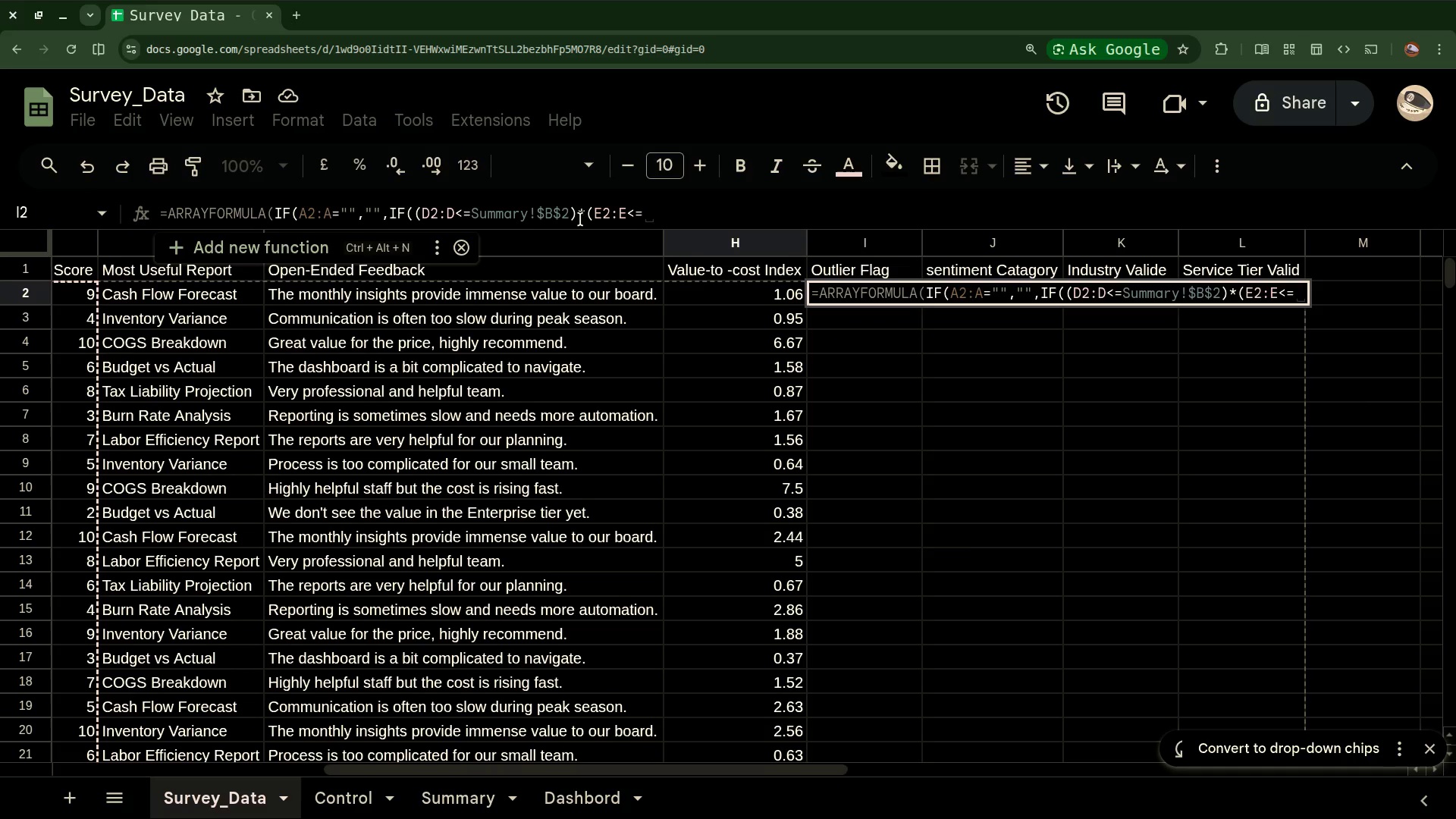 
hold_key(key=ShiftLeft, duration=0.54)
 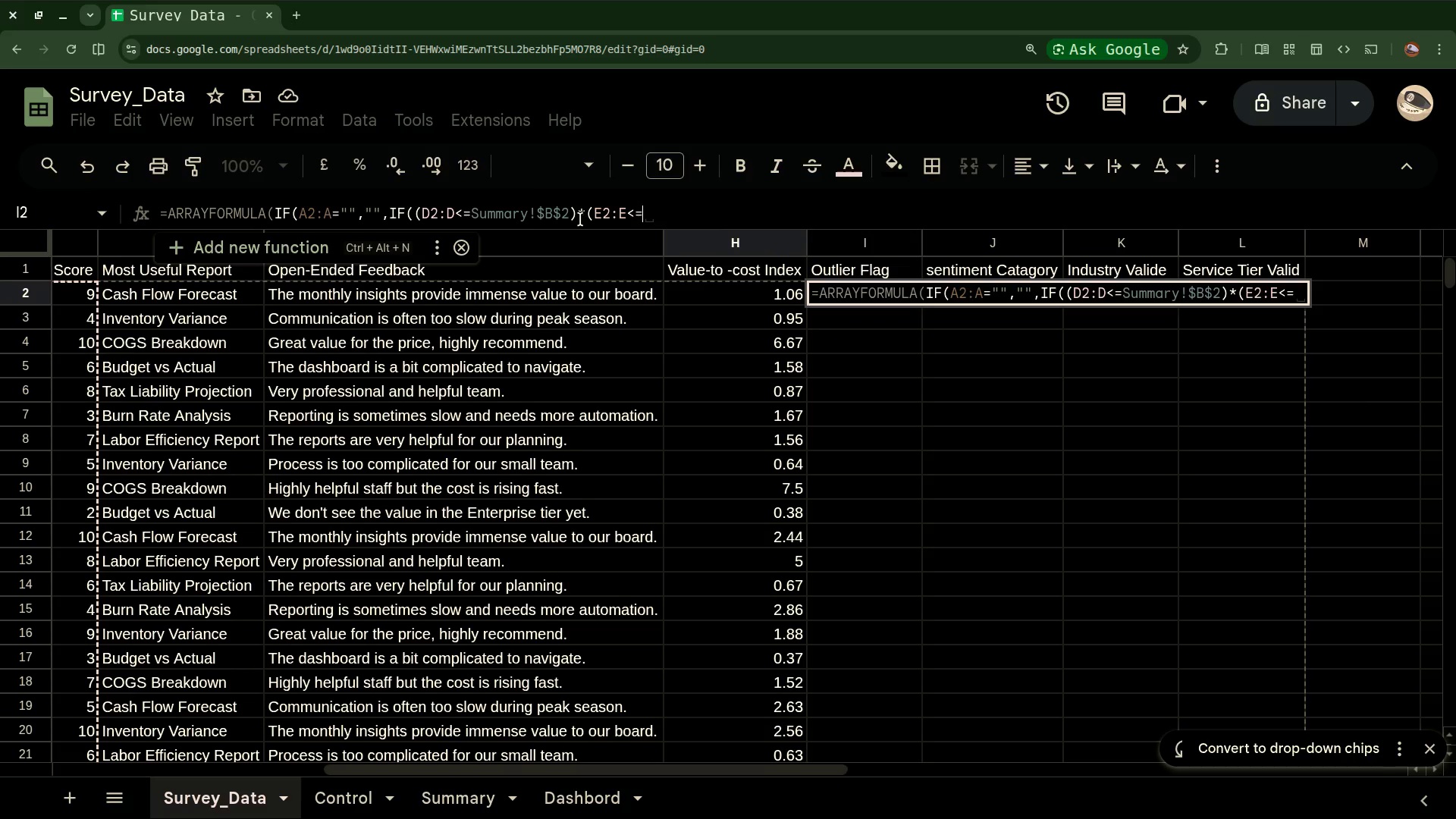 
type(summary)
 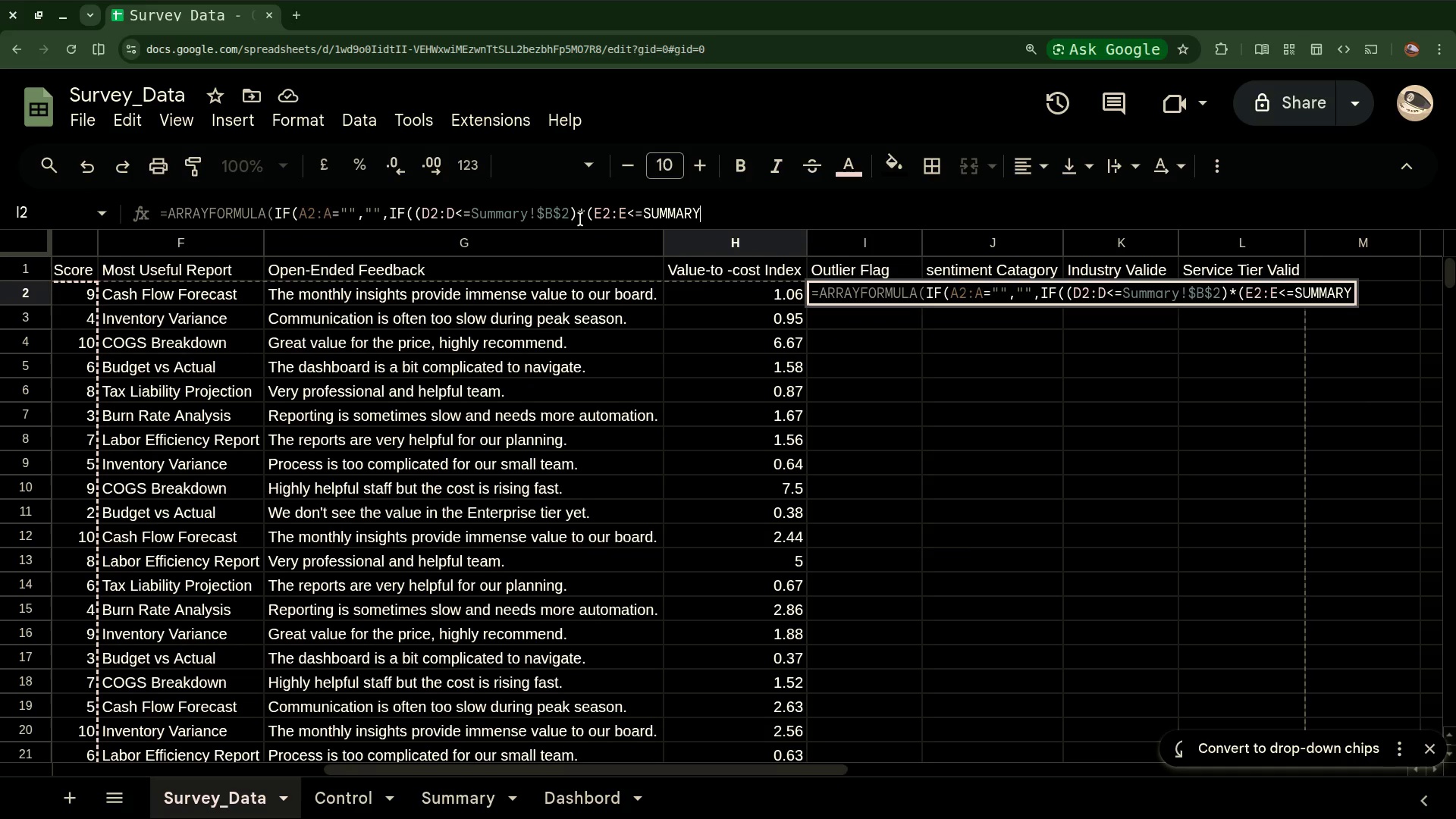 
wait(21.13)
 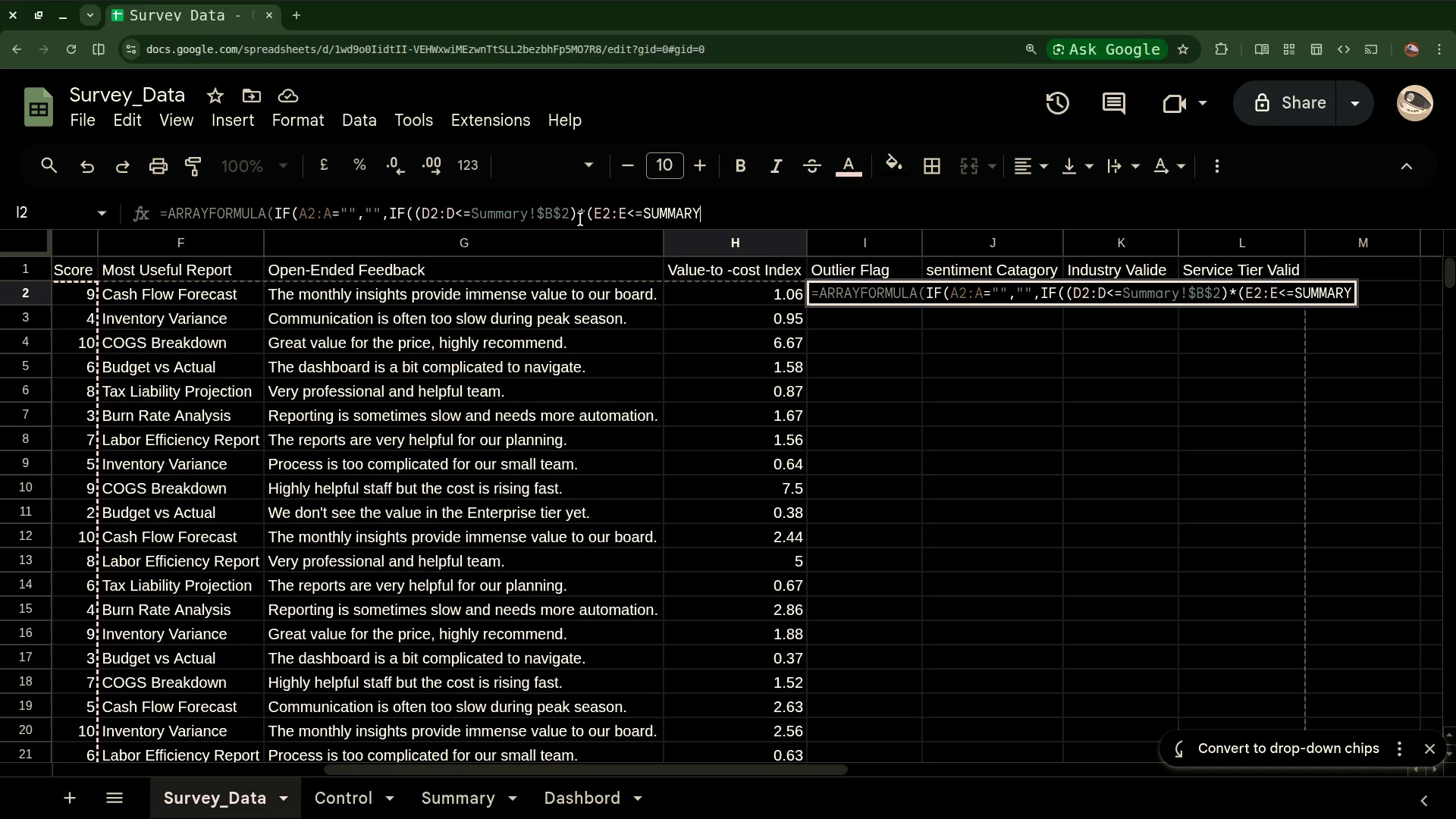 
key(Shift+1)
 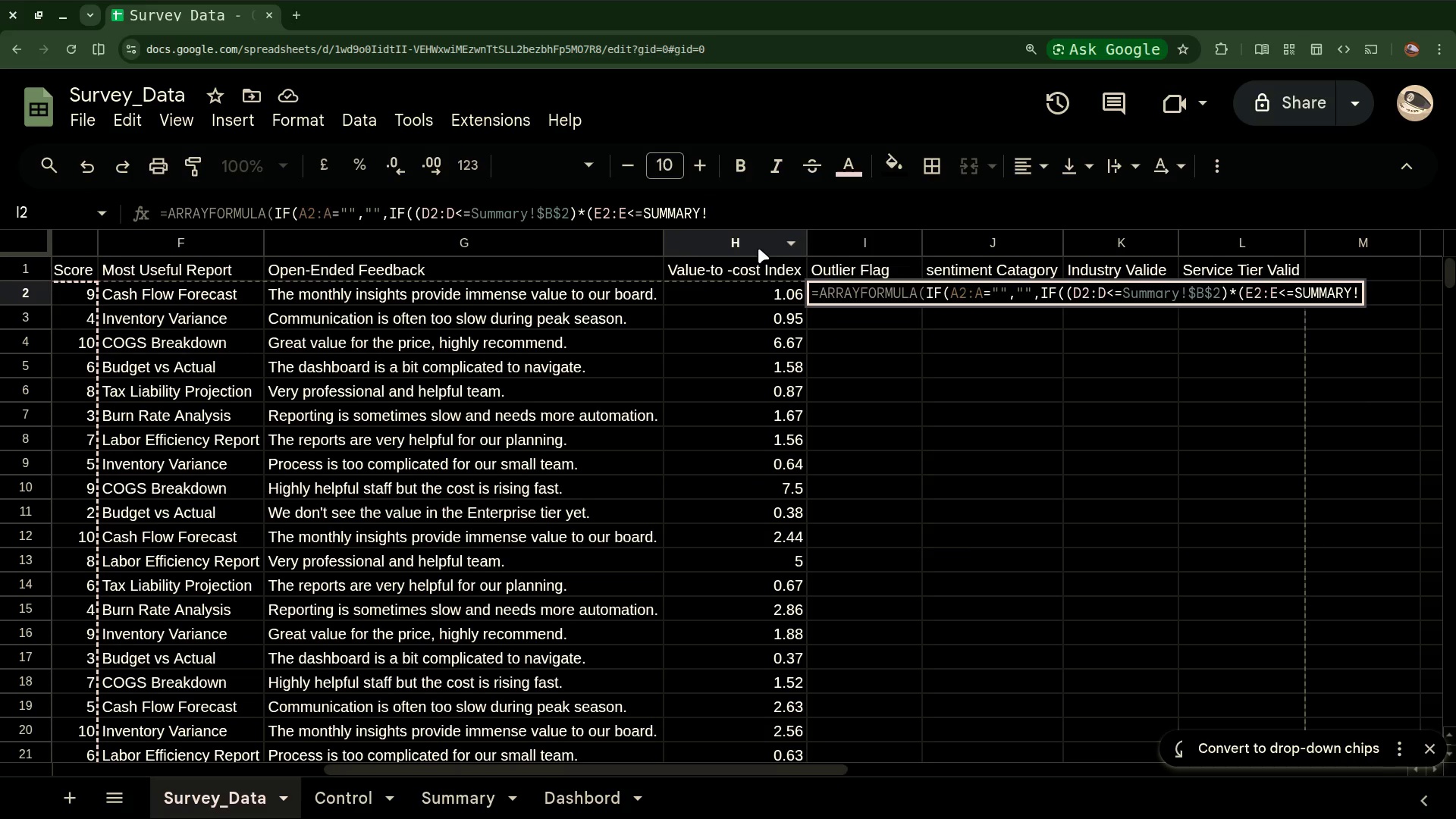 
wait(6.5)
 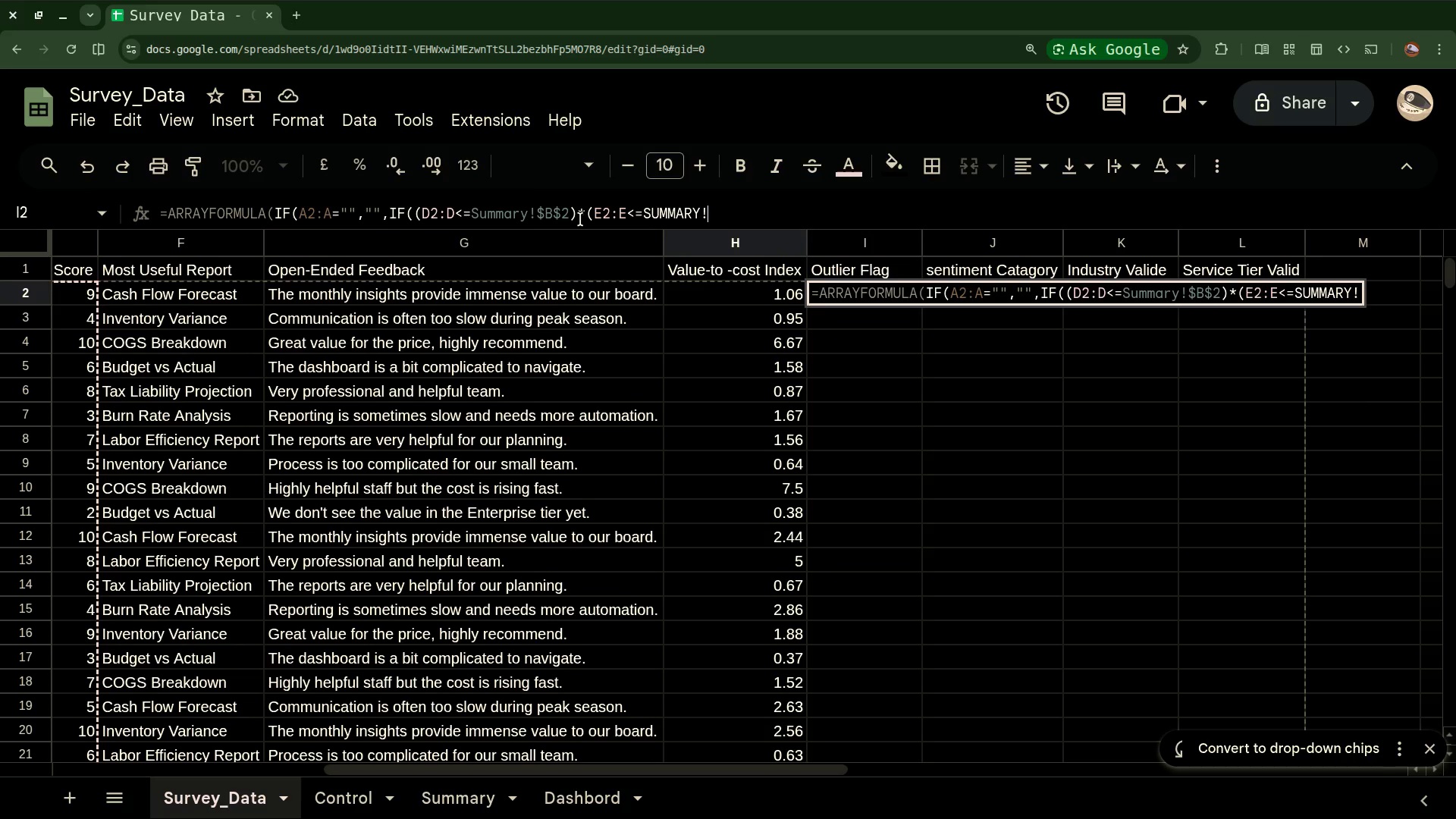 
left_click([701, 212])
 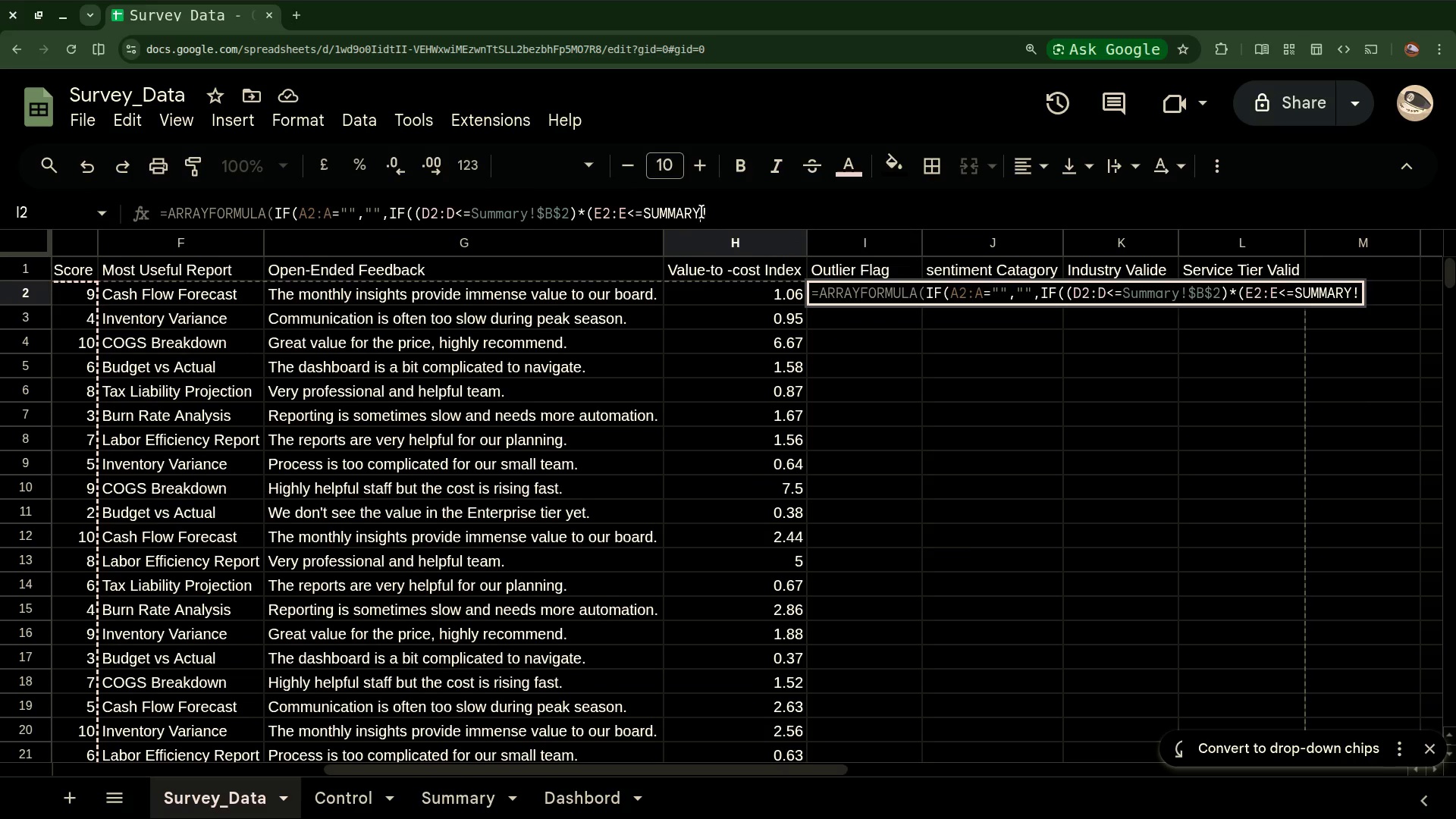 
key(Backspace)
key(Backspace)
key(Backspace)
key(Backspace)
key(Backspace)
key(Backspace)
type(UMM)
 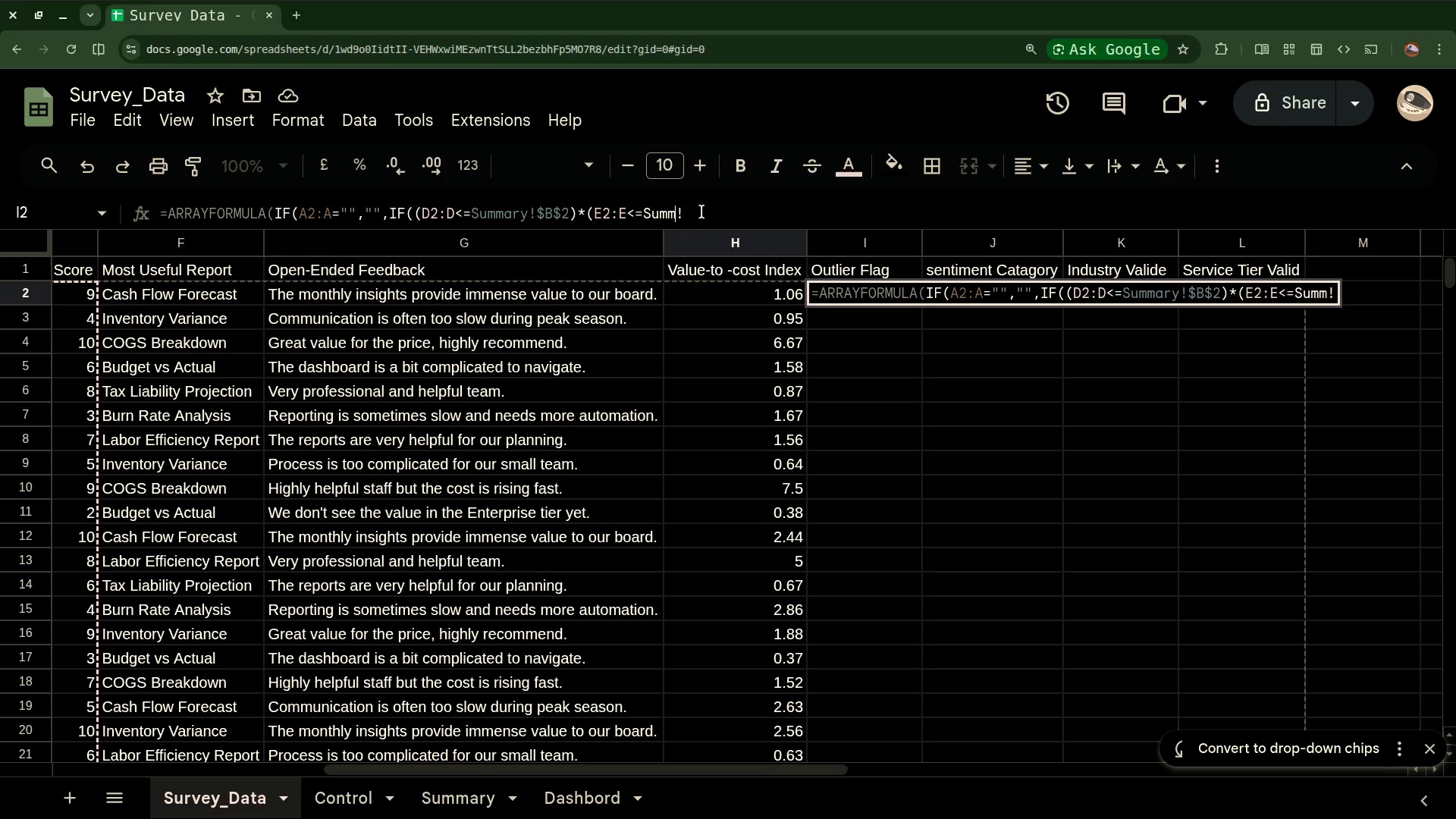 
type(ARY)
 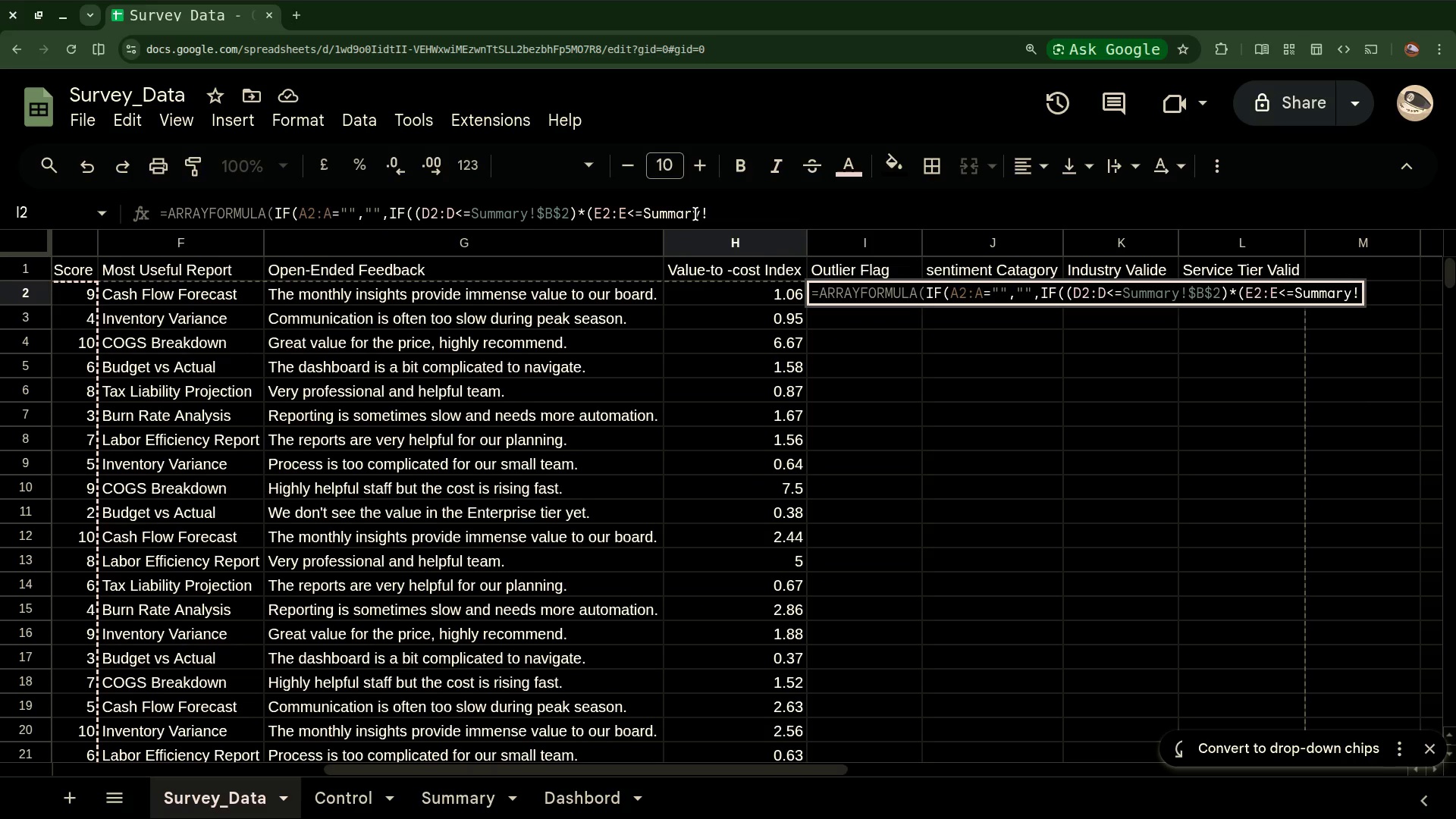 
wait(12.09)
 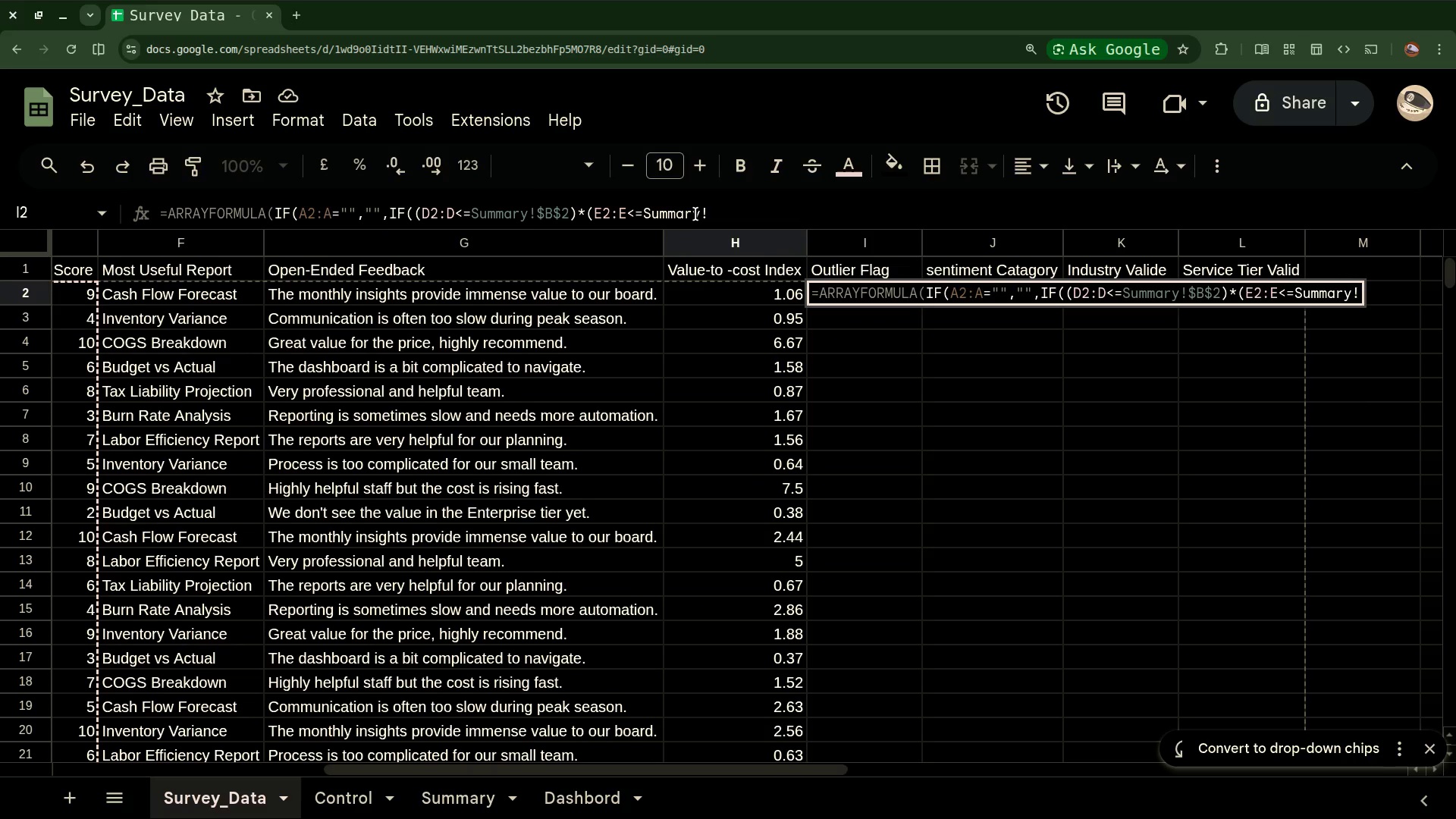 
key(ArrowRight)
 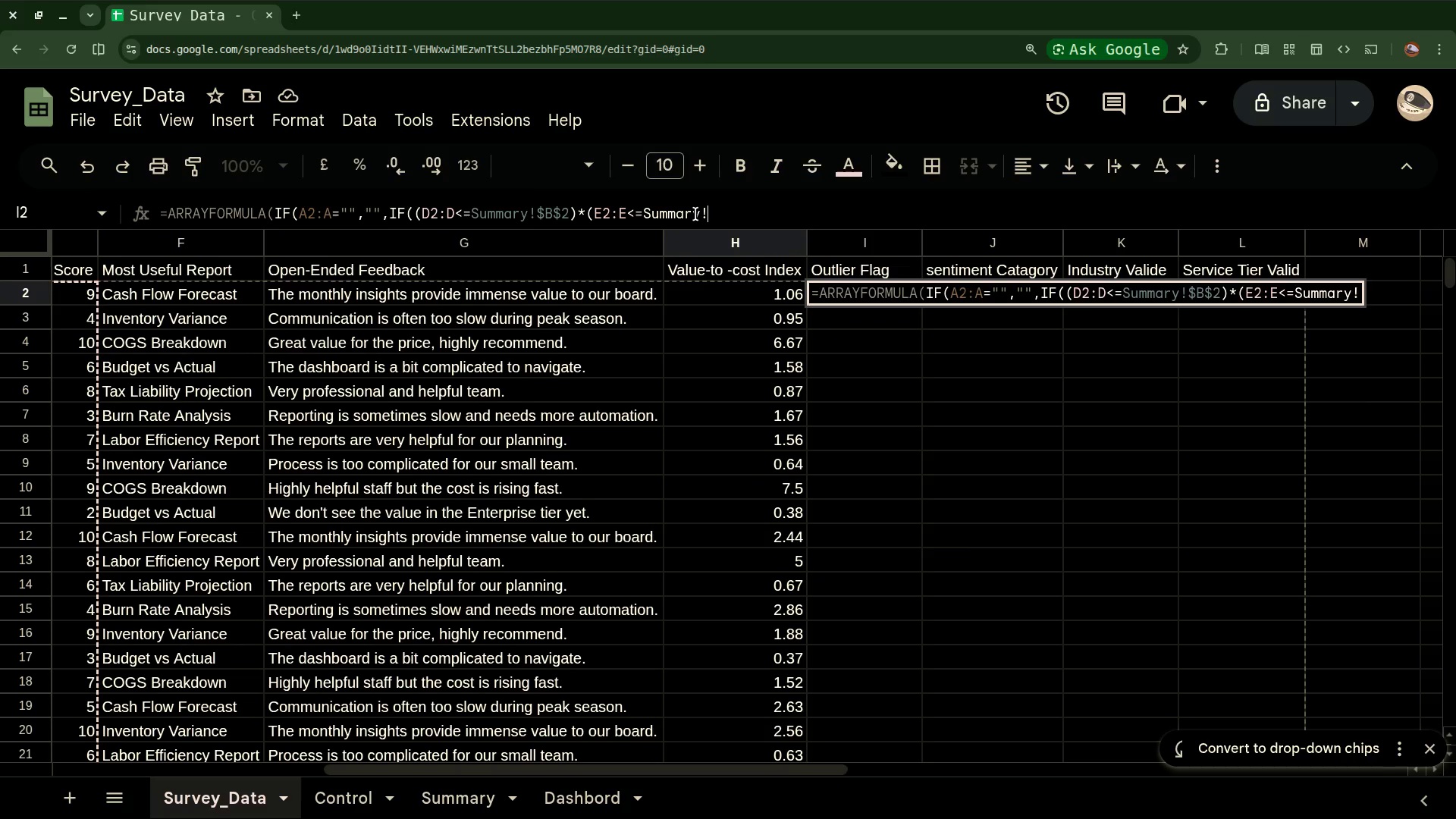 
key(Shift+4)
 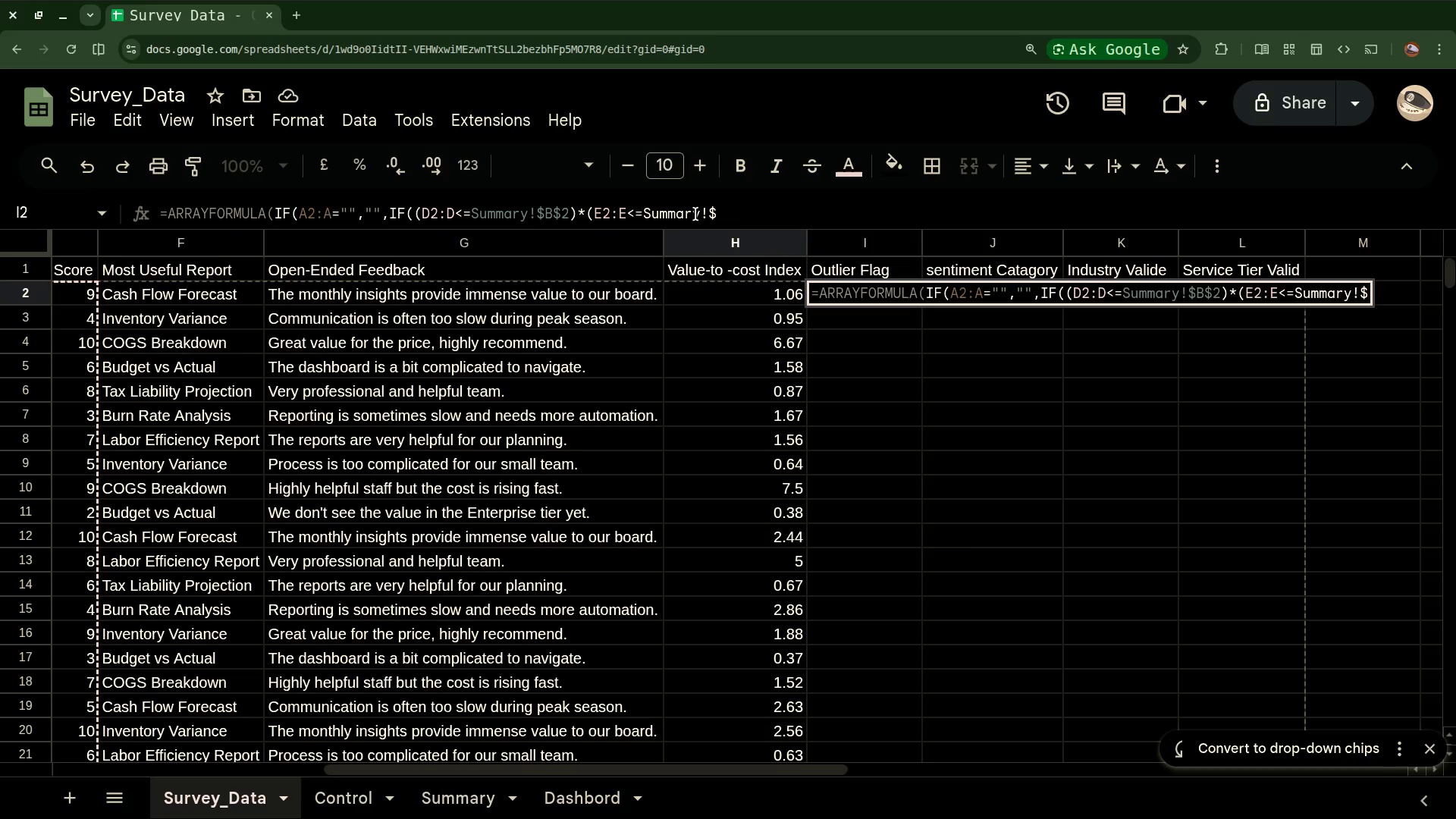 
key(B)
 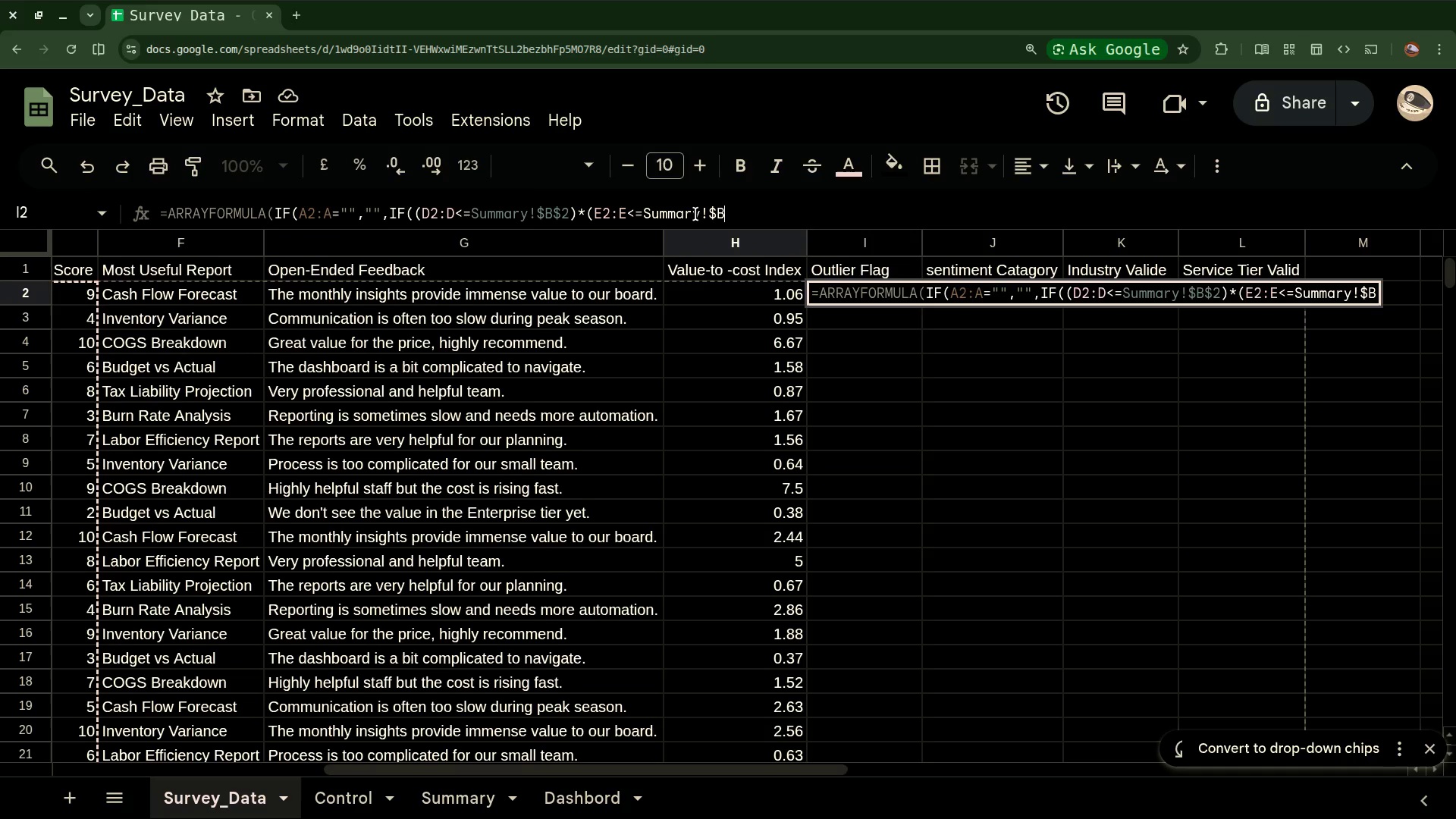 
wait(6.15)
 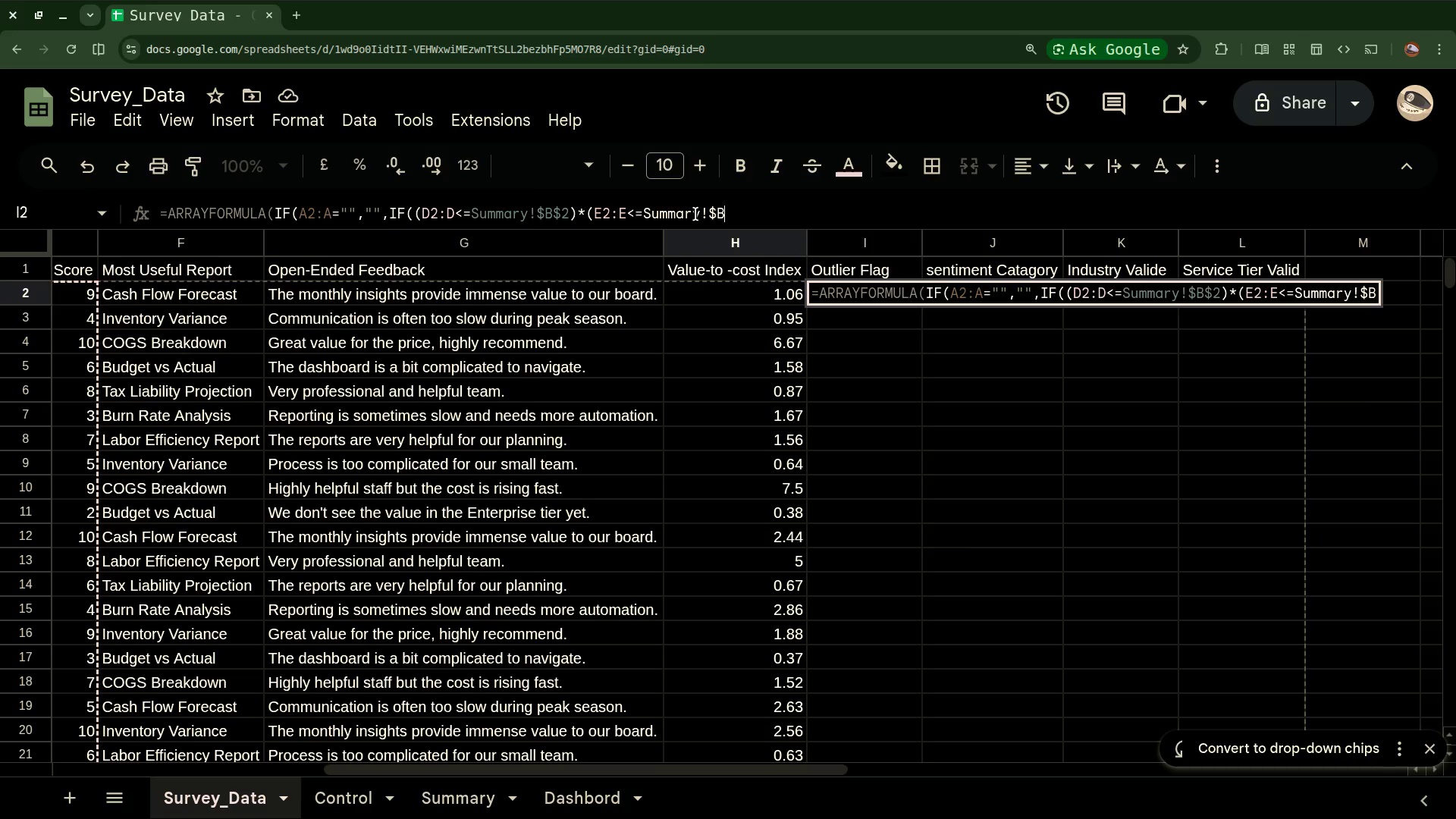 
key(Shift+4)
 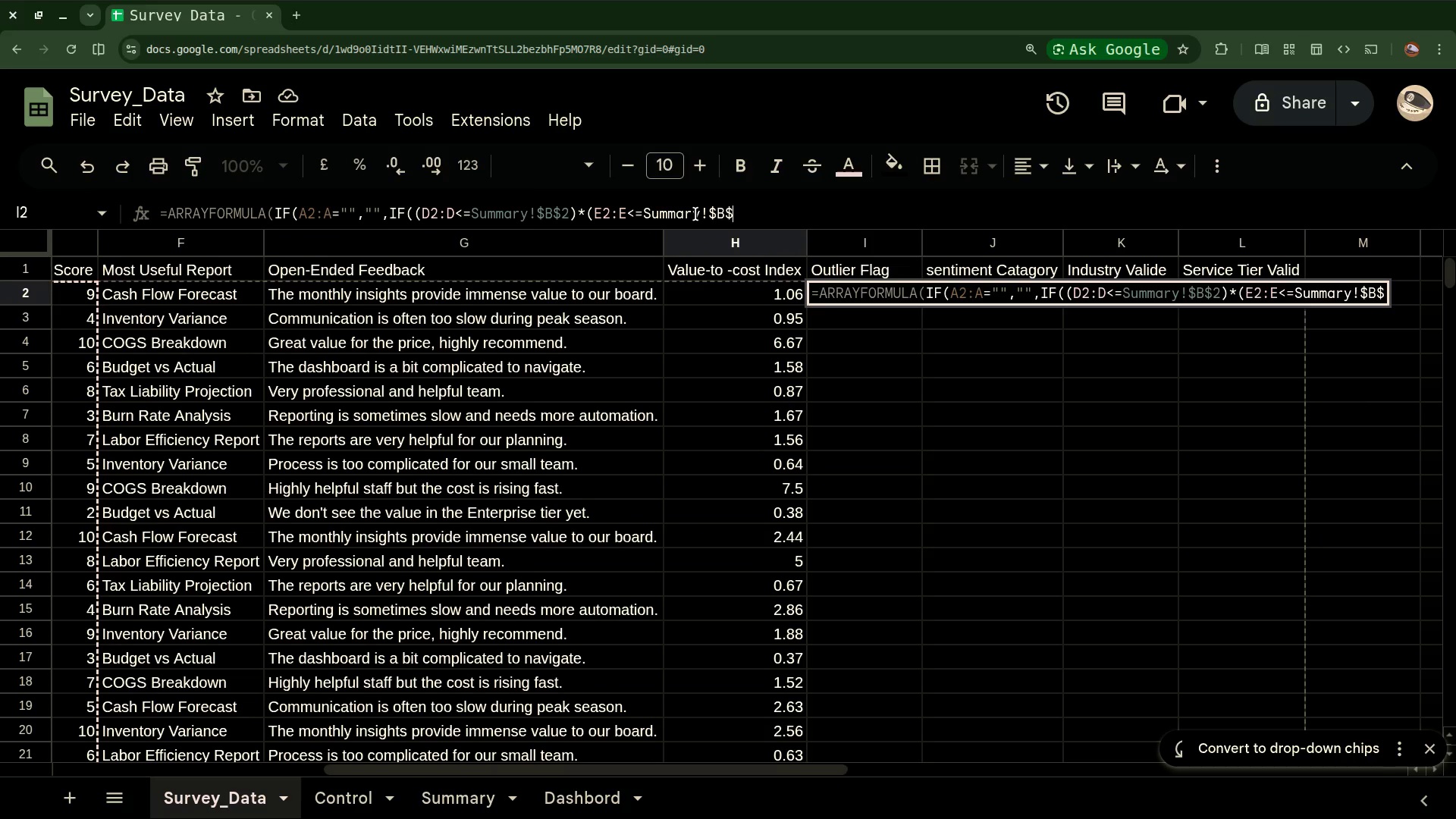 
hold_key(key=ShiftLeft, duration=0.86)
 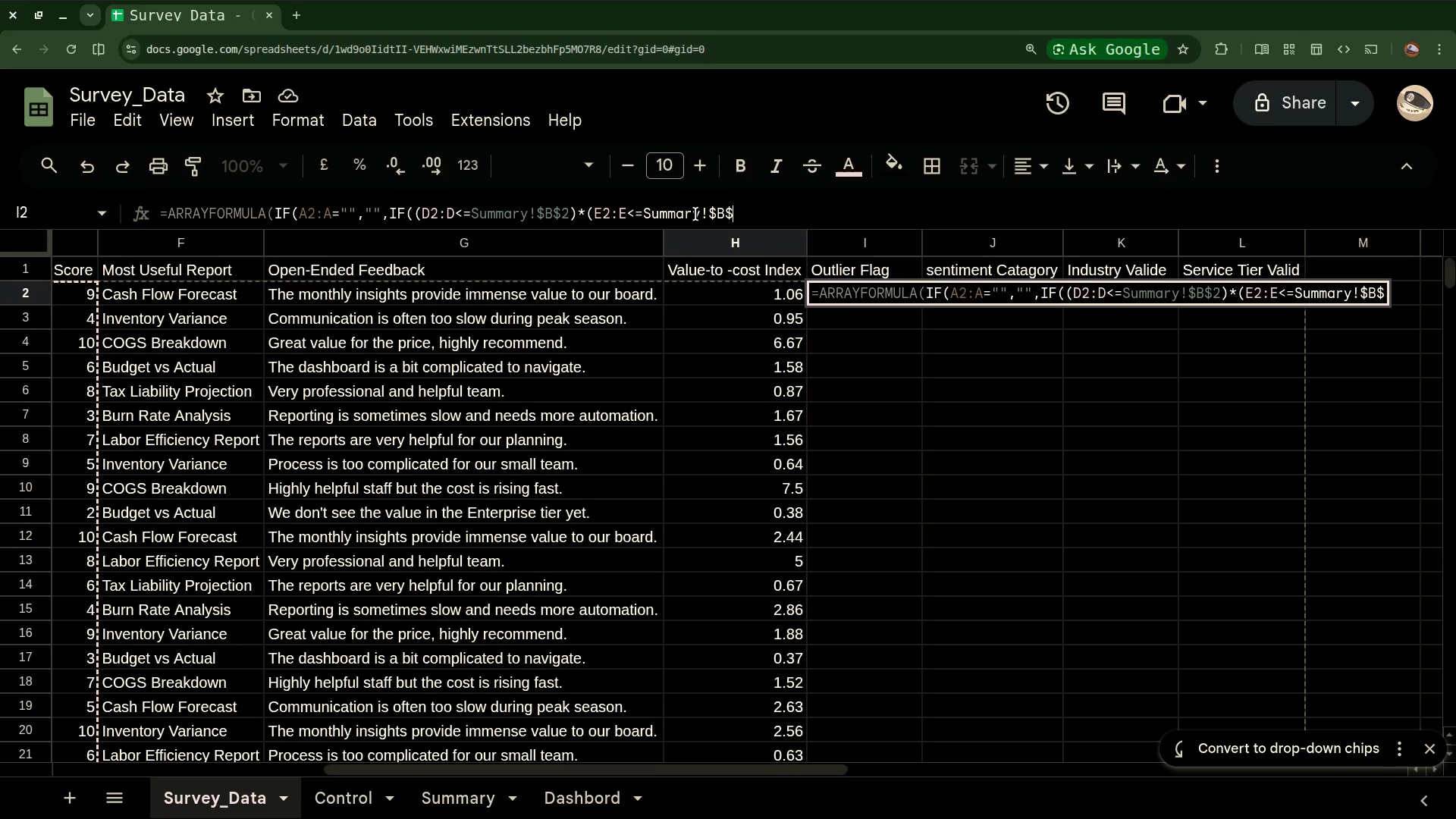 
key(3)
 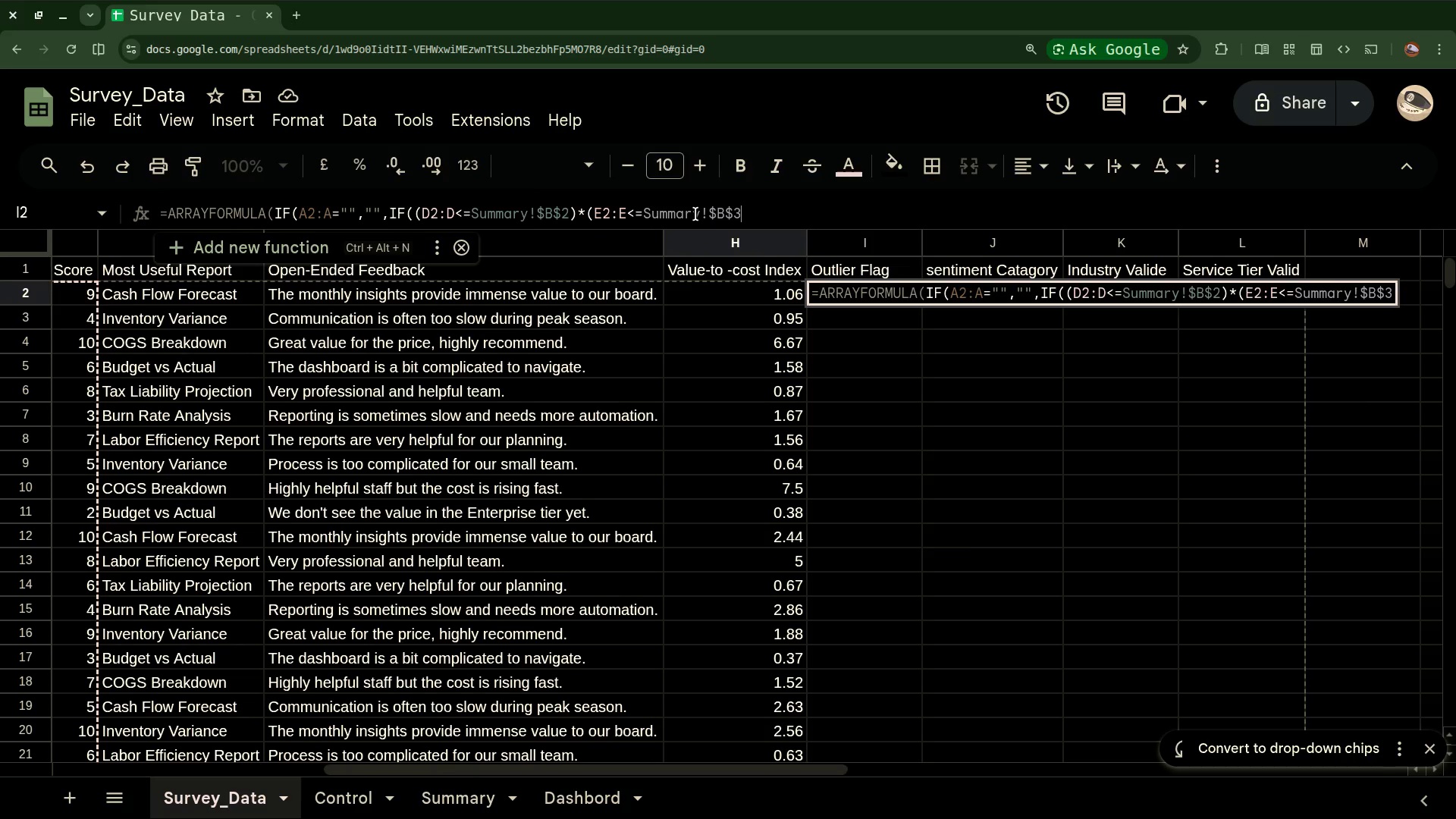 
key(ArrowRight)
 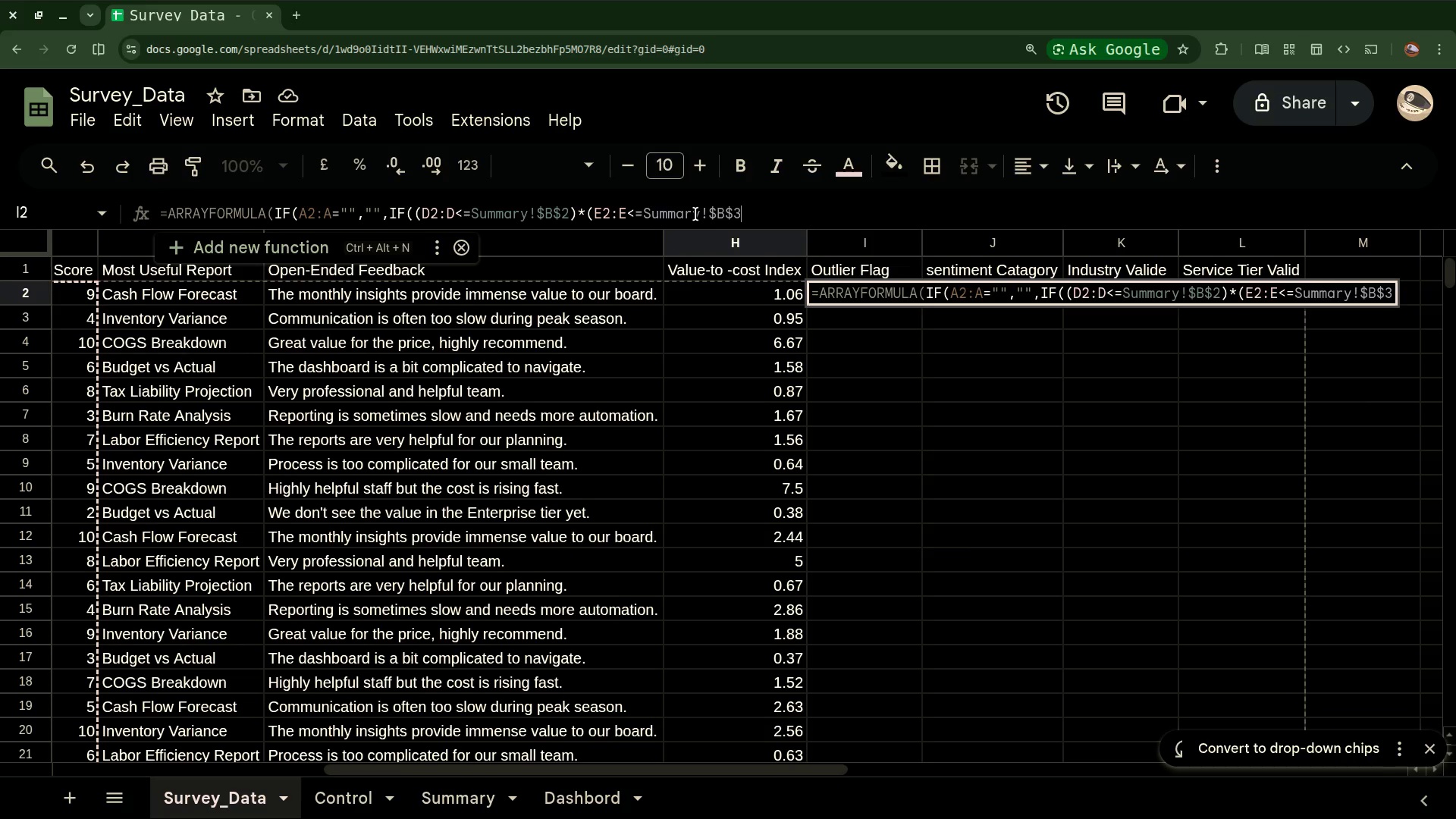 
key(Shift+0)
 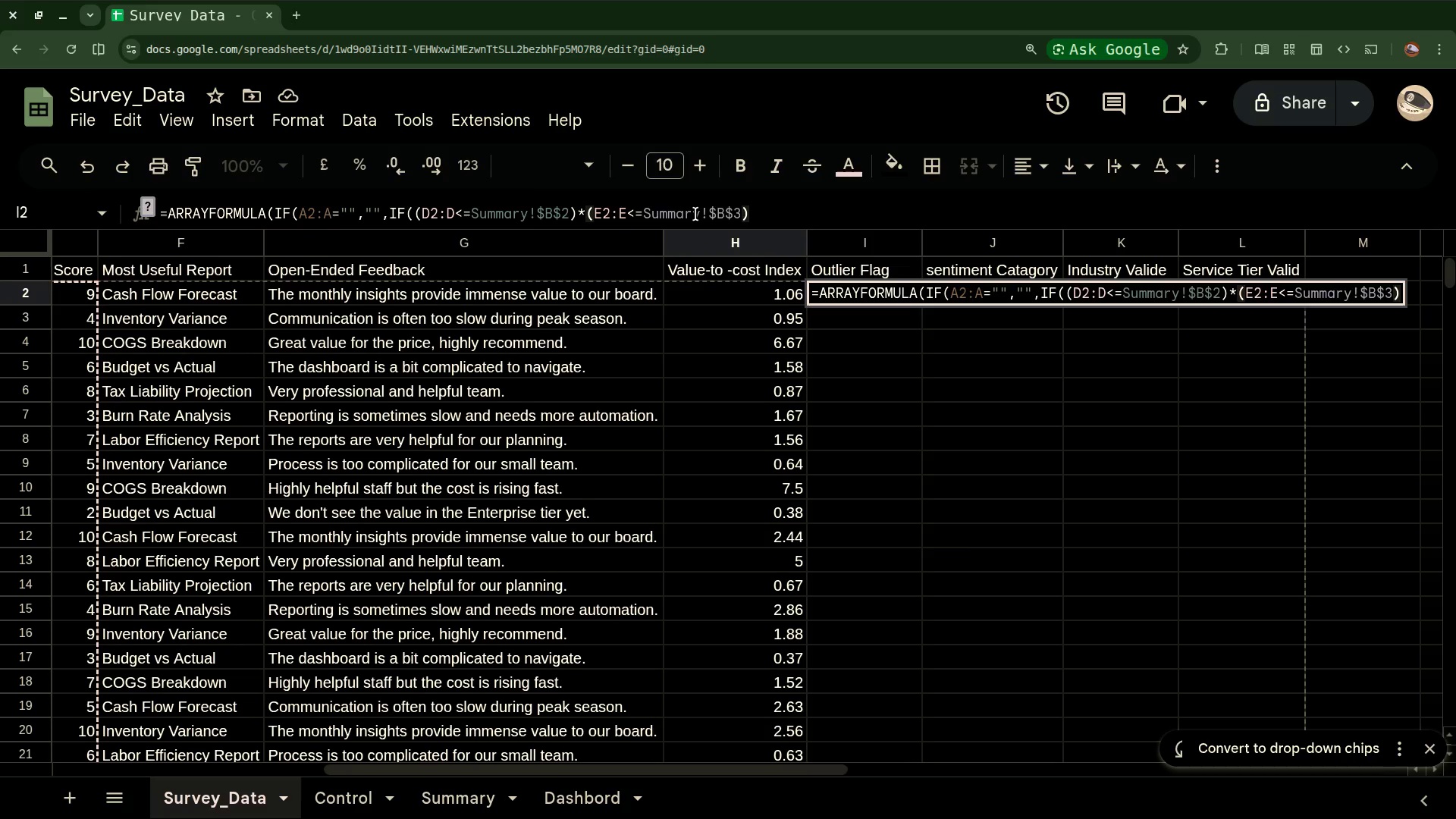 
key(Comma)
 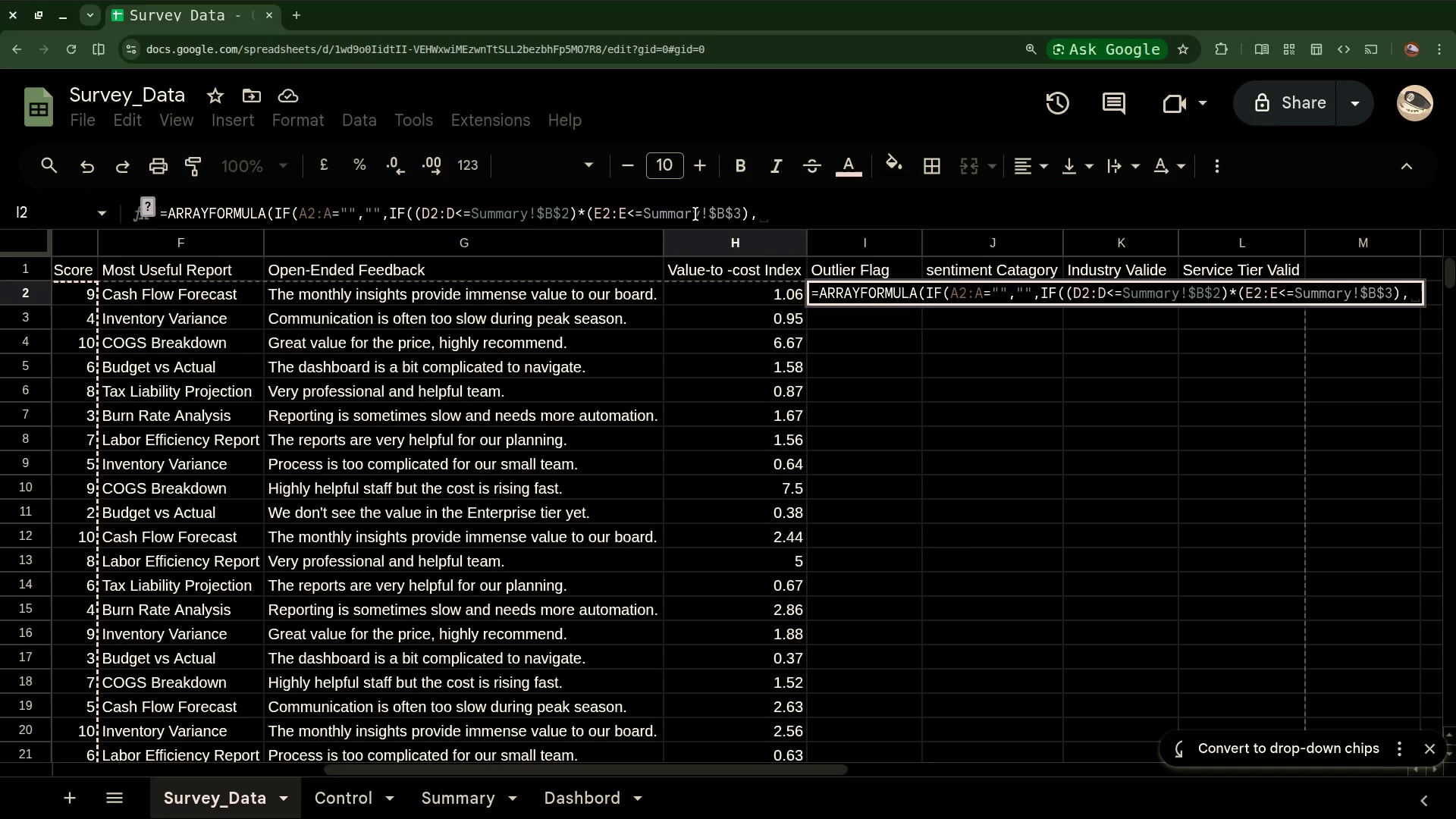 
key(Shift+Quote)
 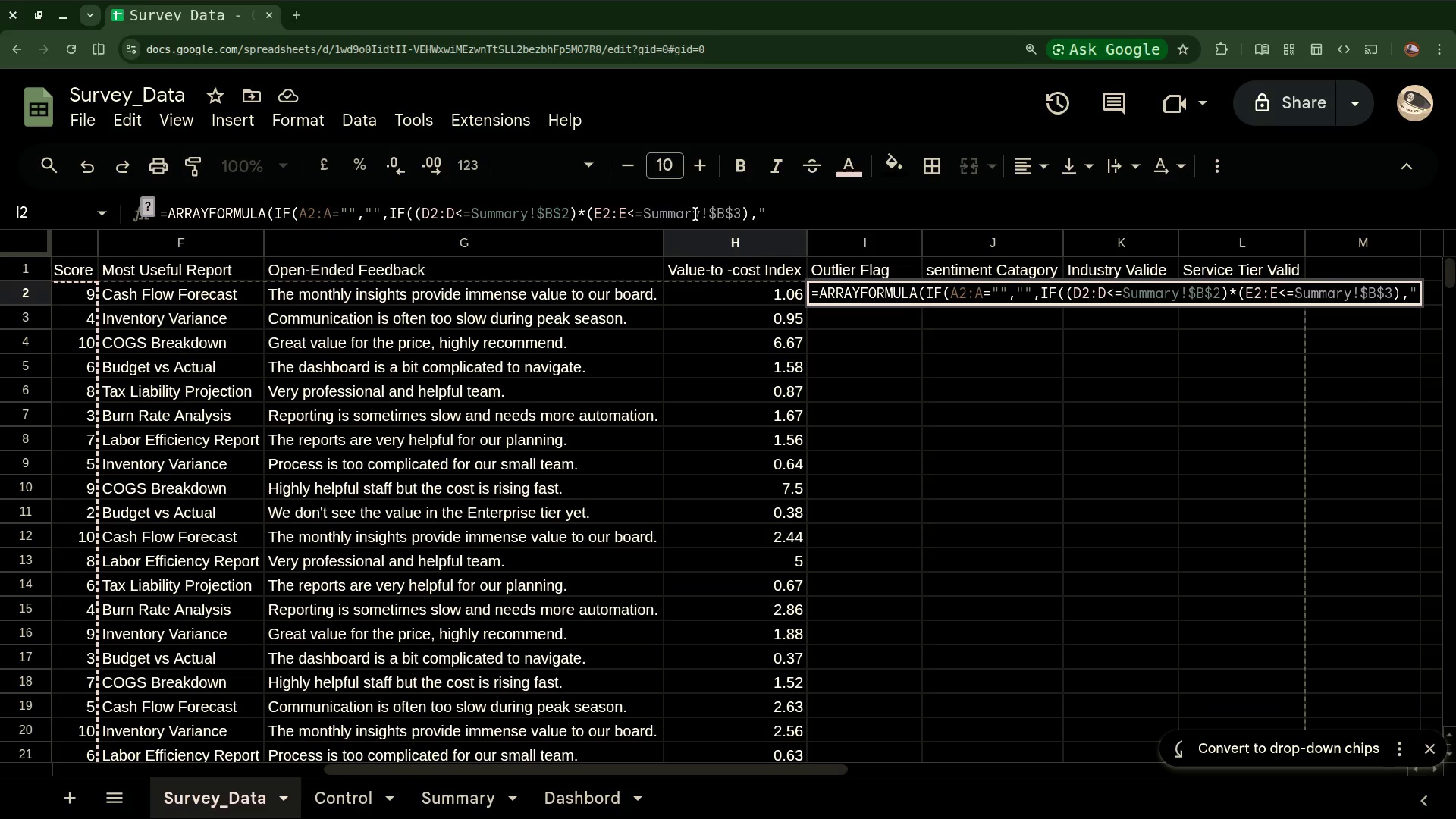 
key(Shift+Quote)
 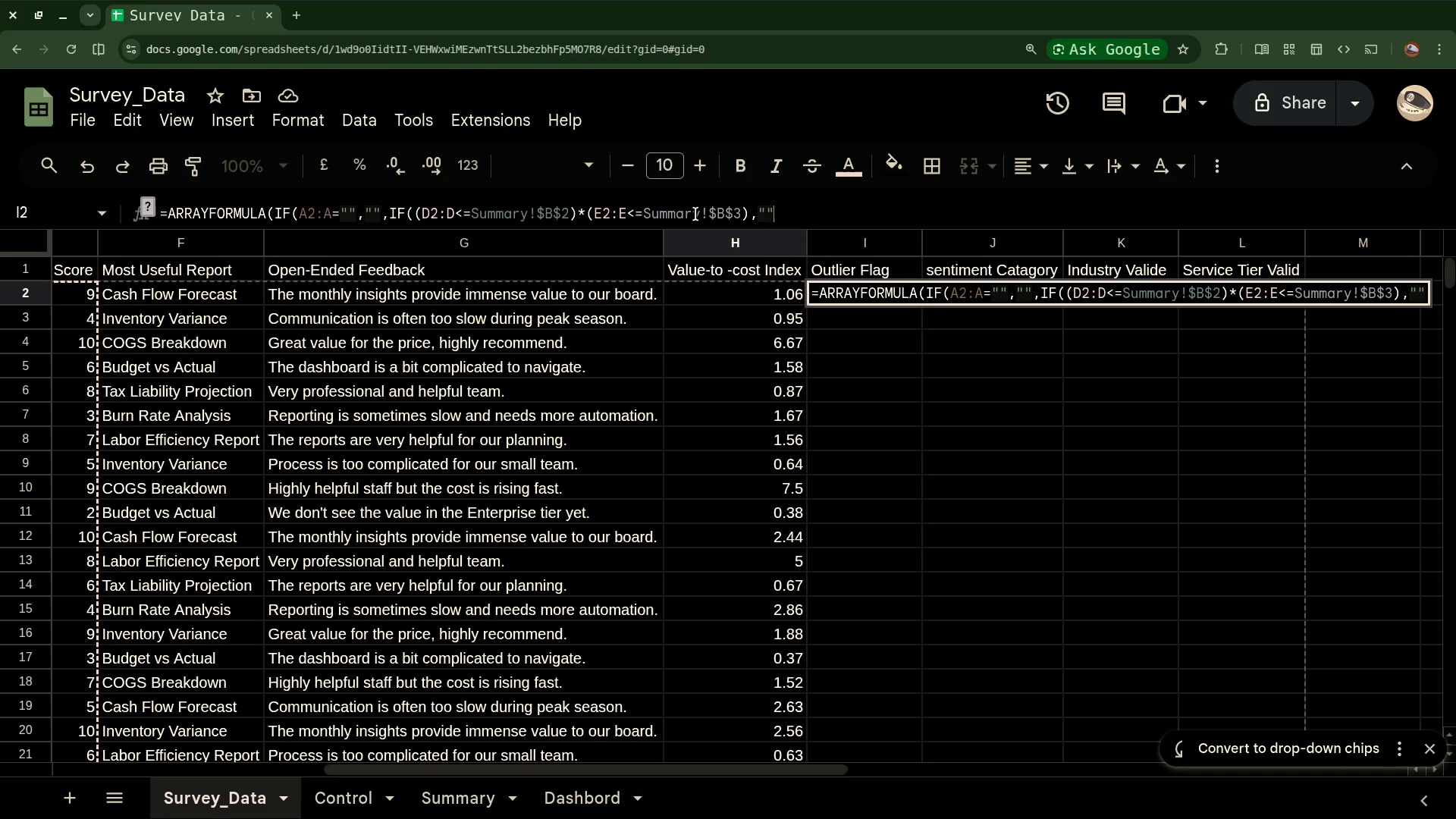 
key(ArrowLeft)
 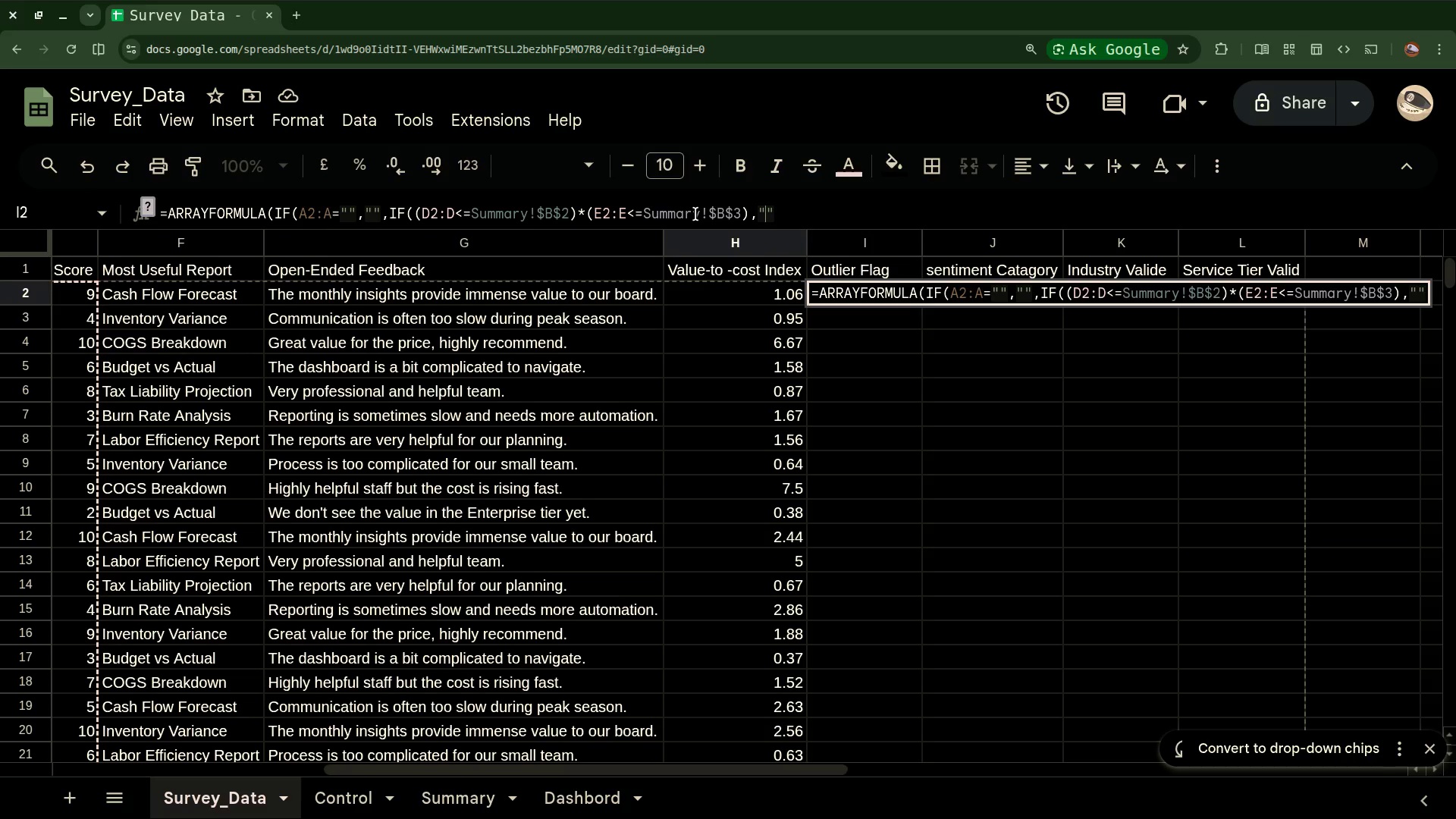 
type(oUTLIER)
 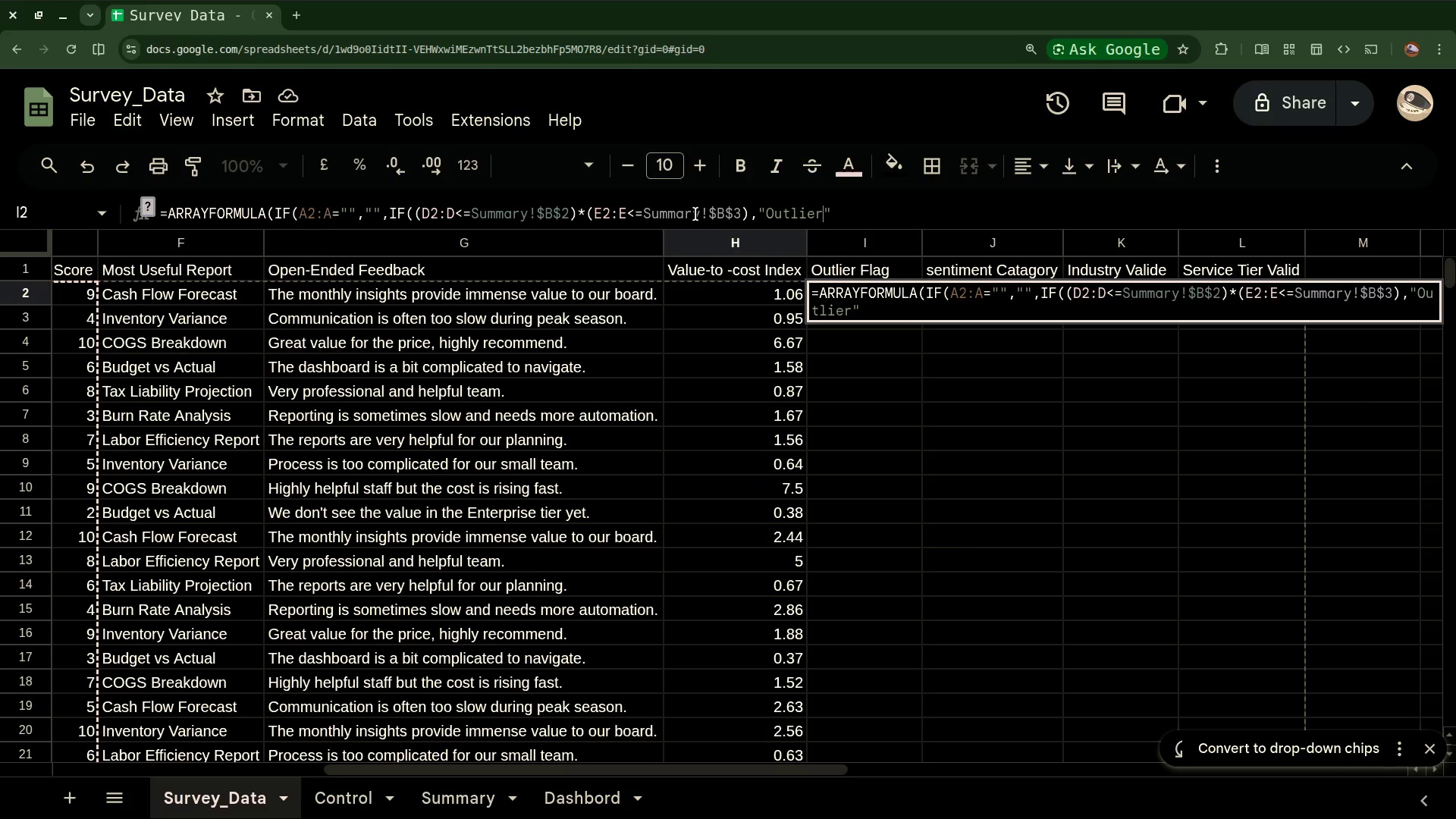 
key(ArrowRight)
 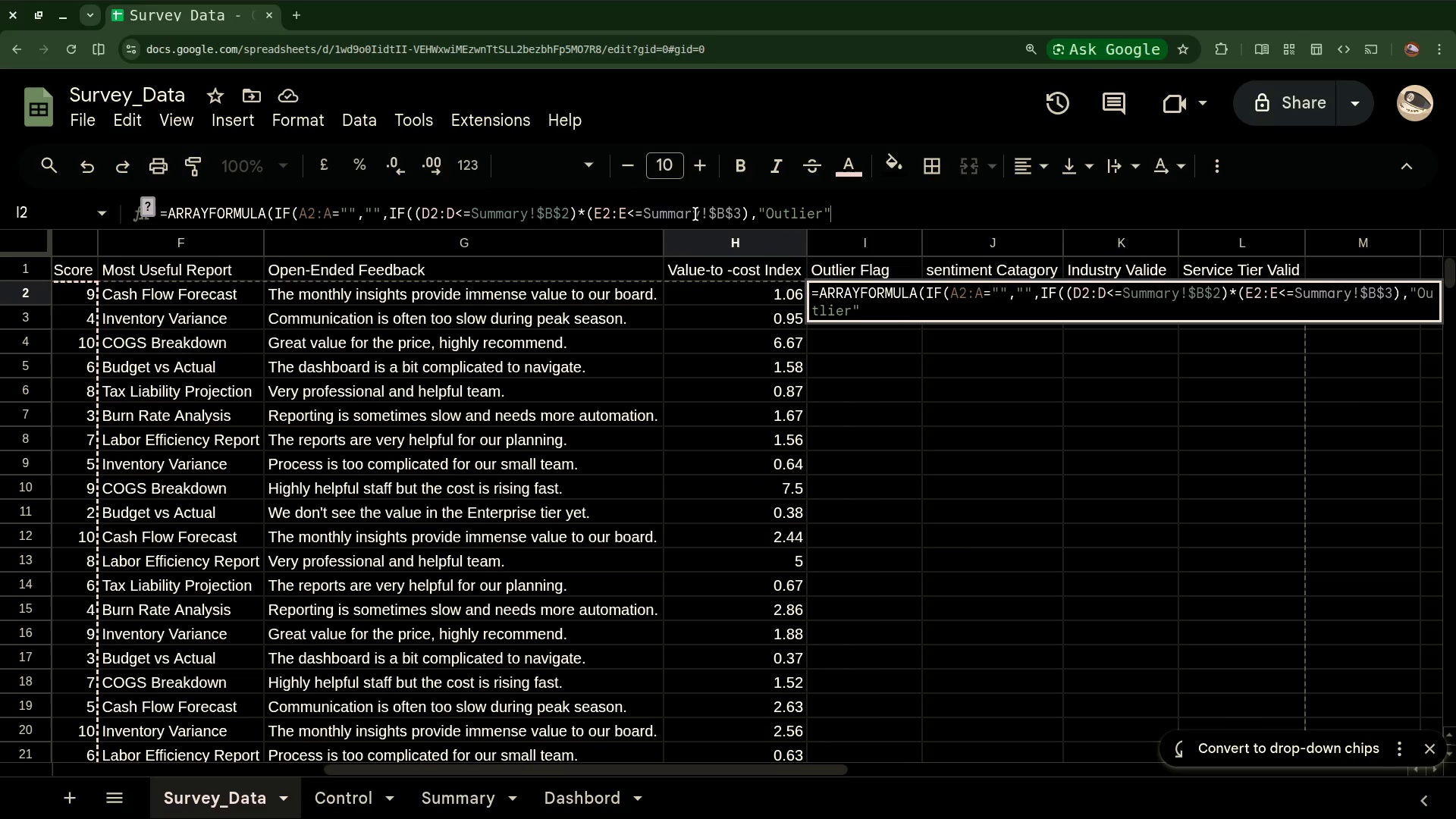 
key(Comma)
 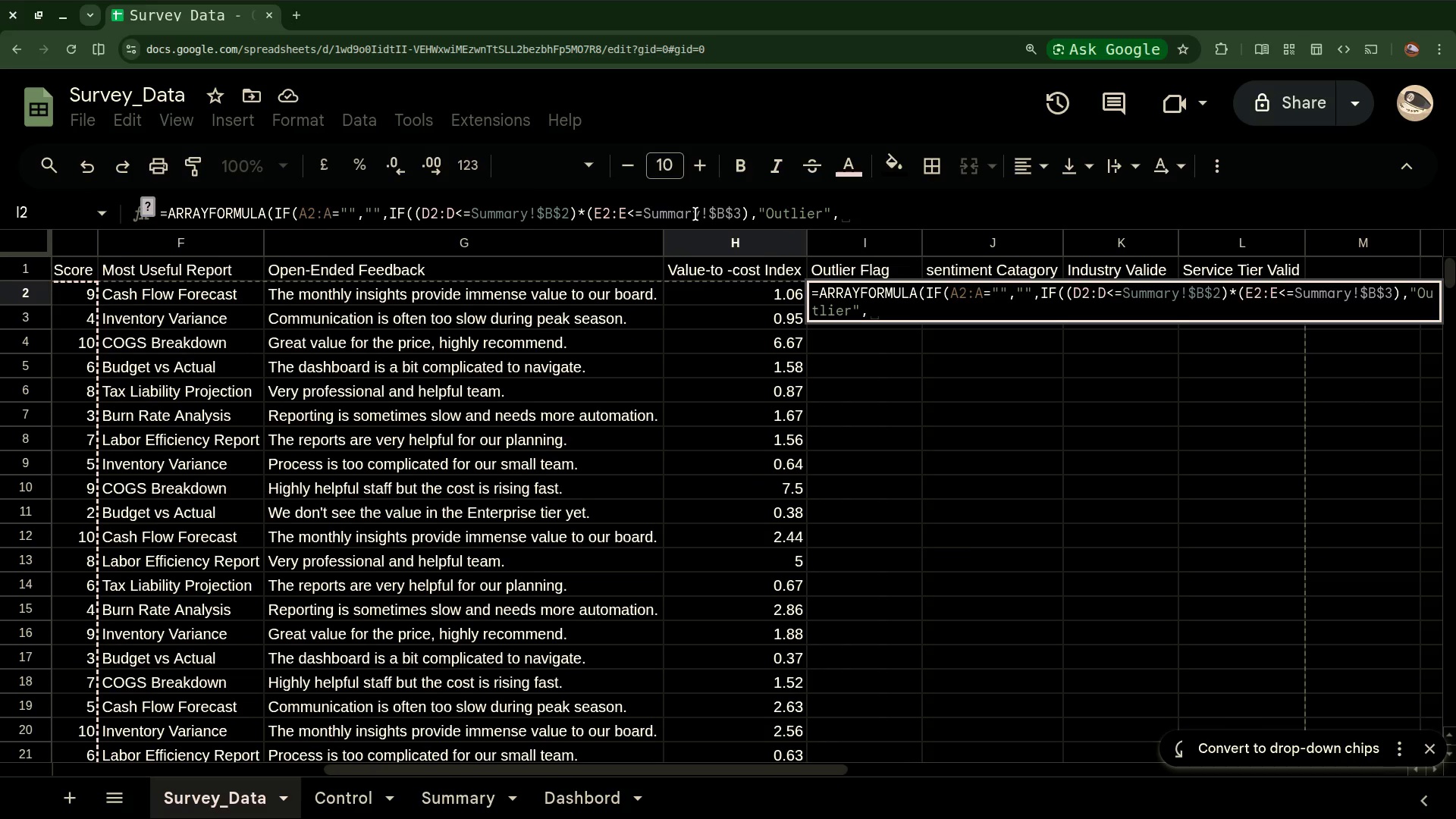 
wait(7.7)
 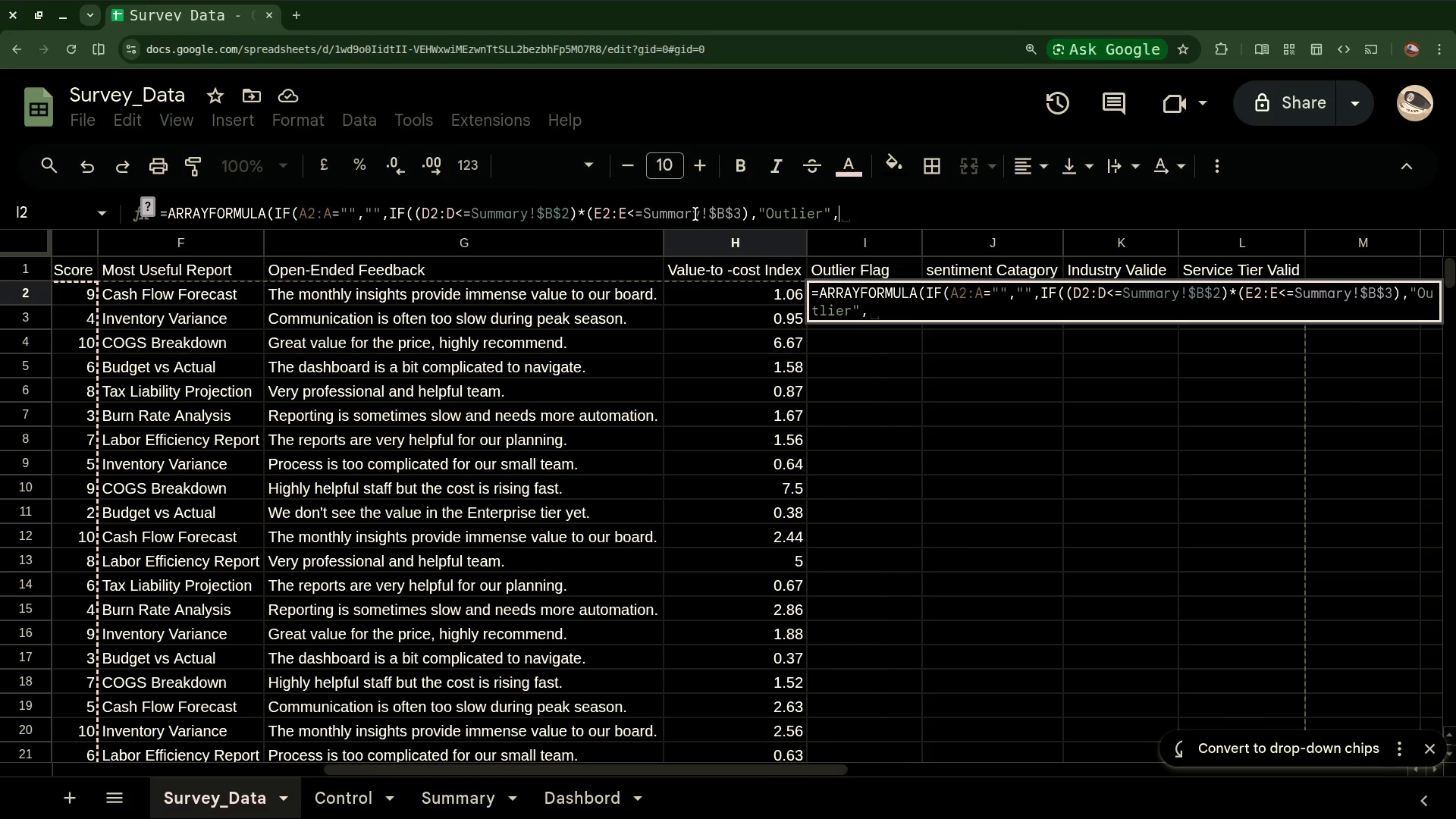 
key(Shift+Quote)
 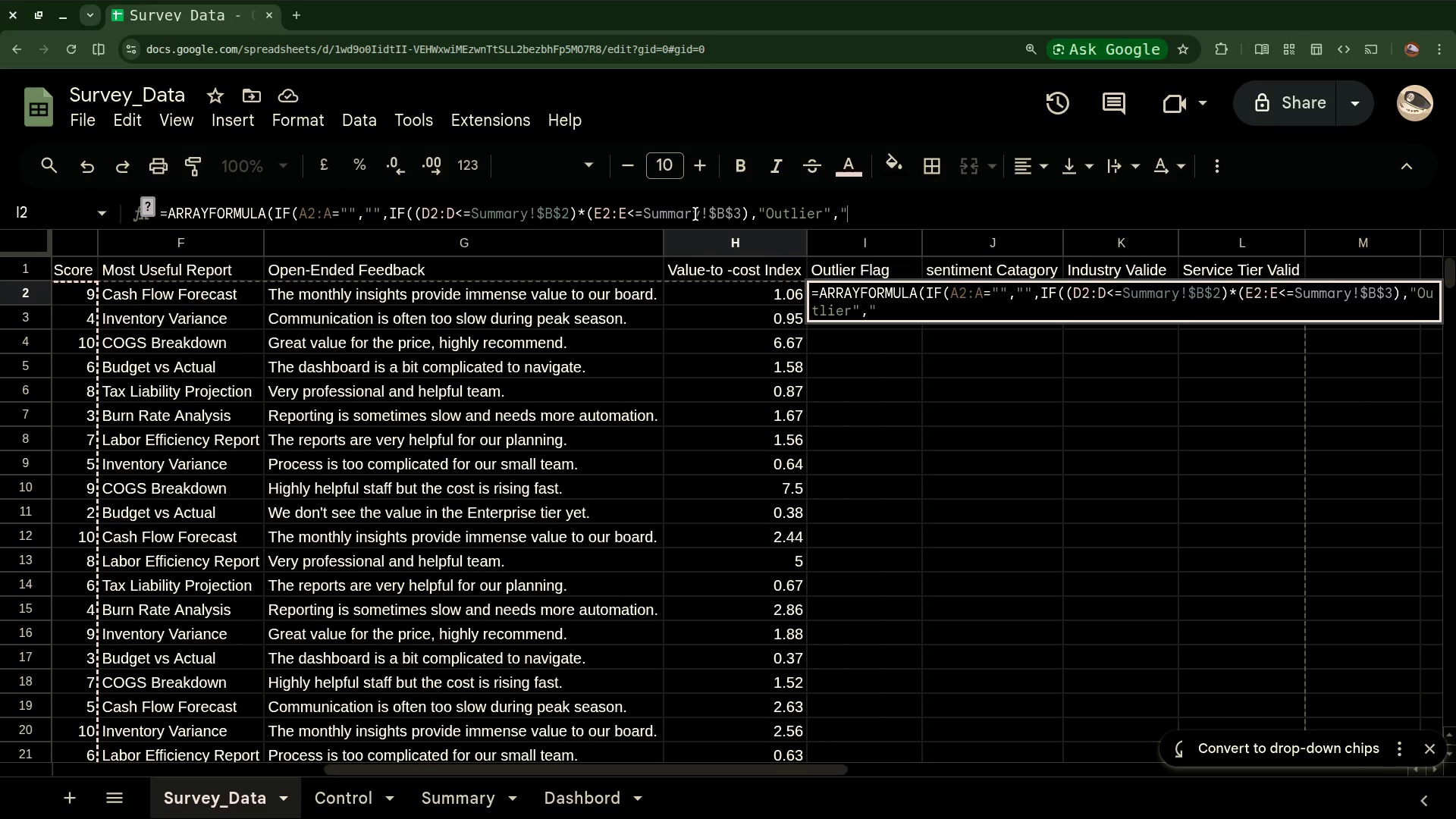 
key(Shift+Quote)
 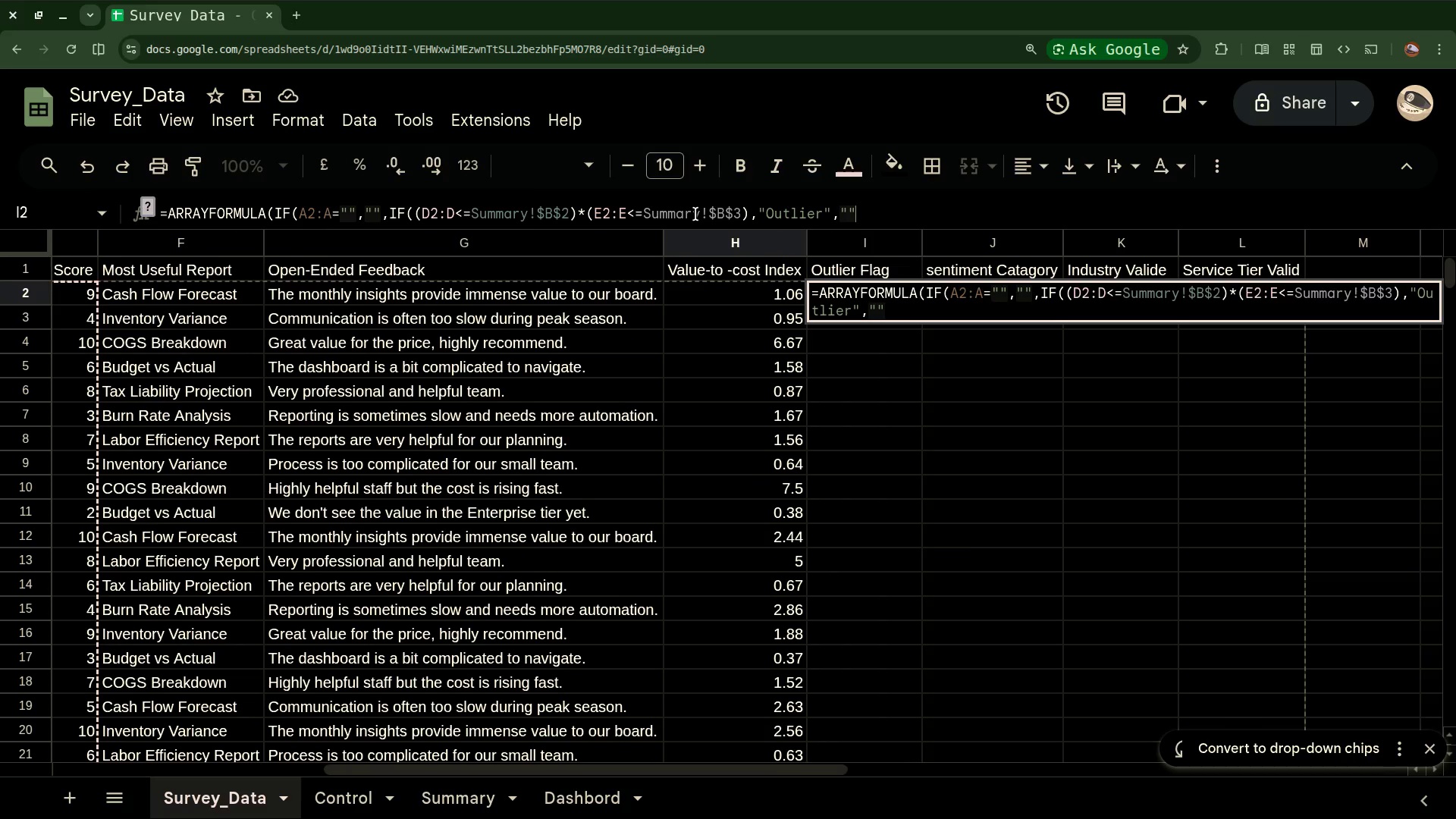 
type())))
 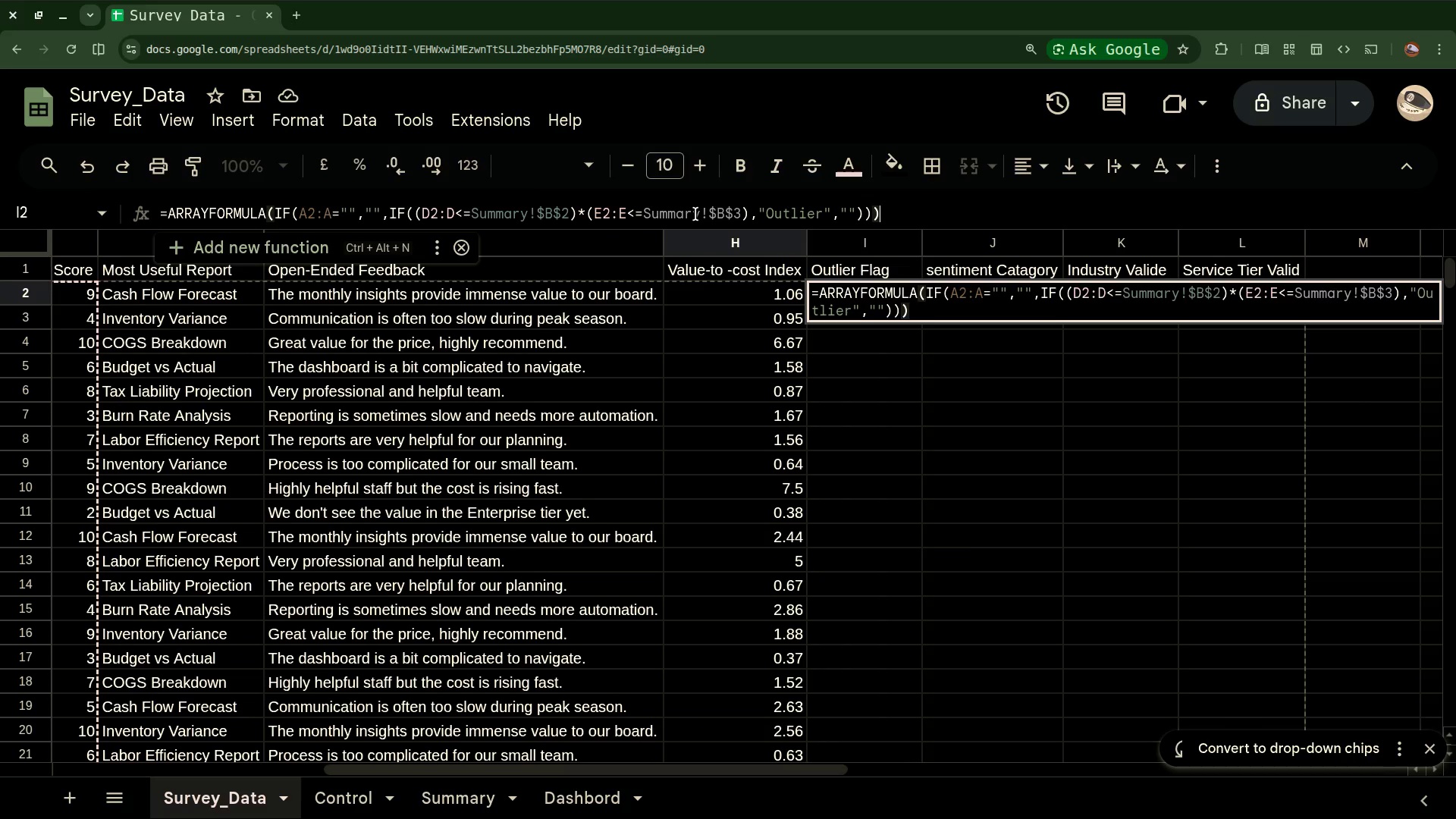 
wait(5.38)
 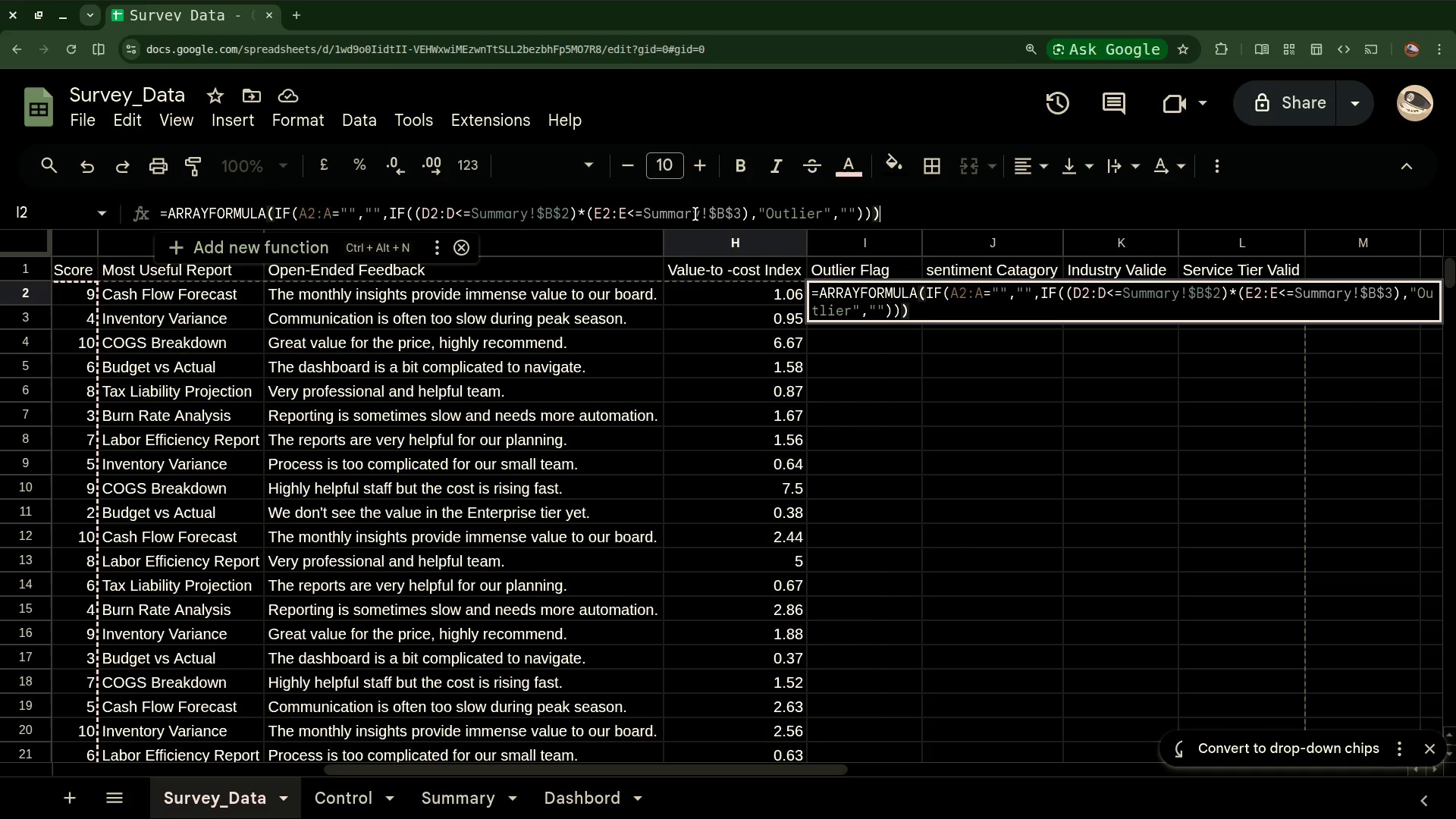 
key(Enter)
 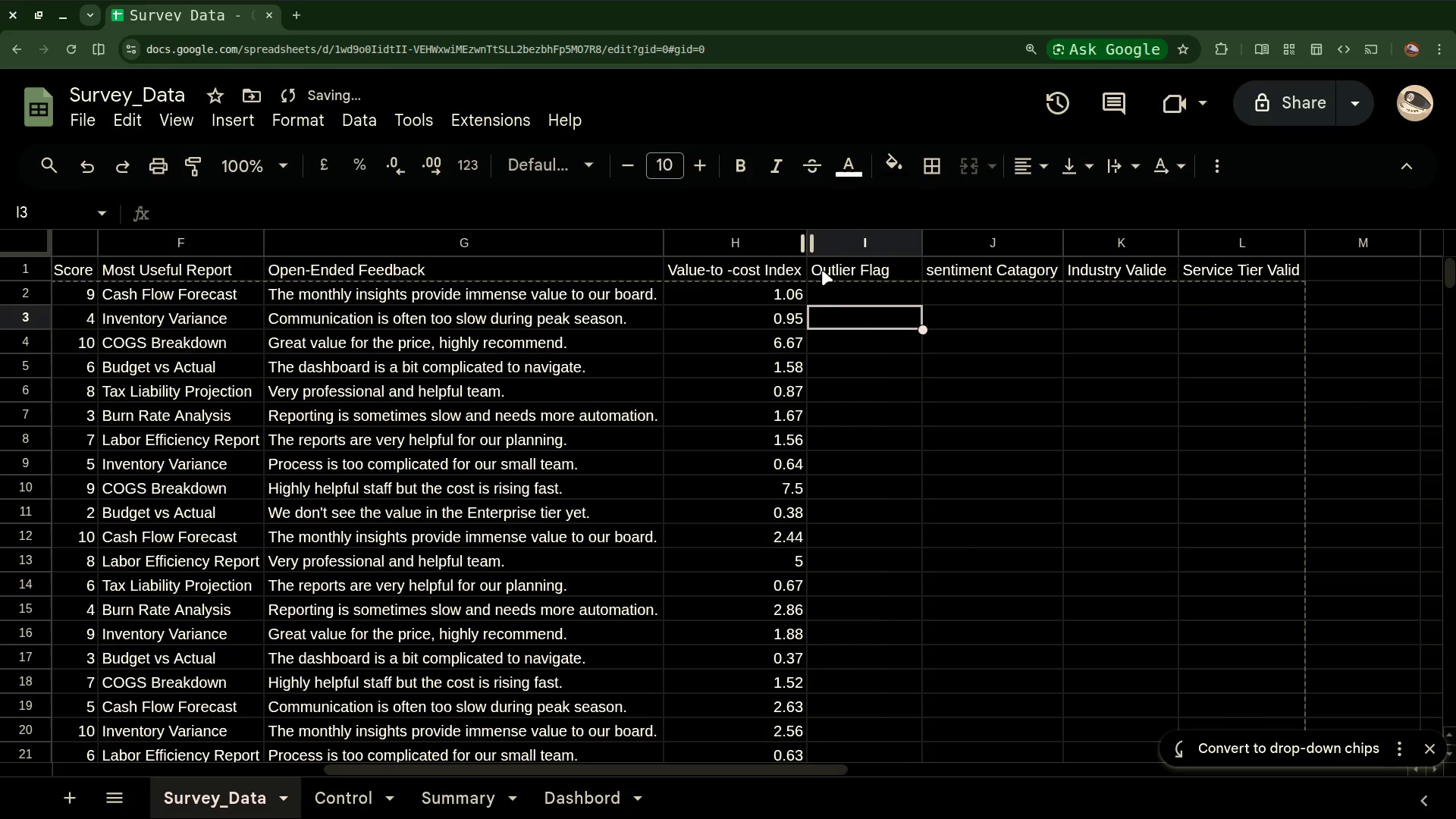 
left_click([838, 293])
 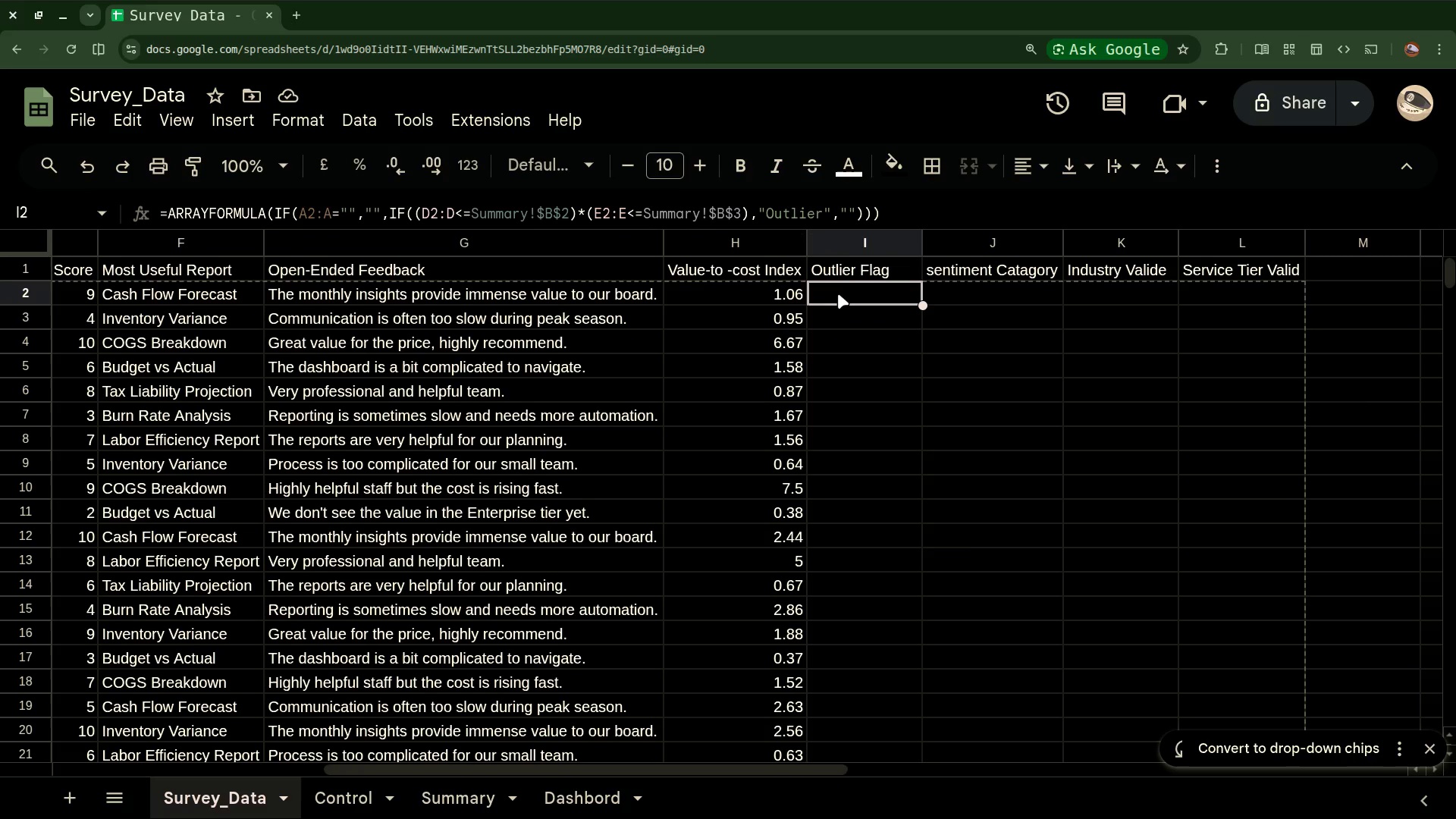 
wait(93.47)
 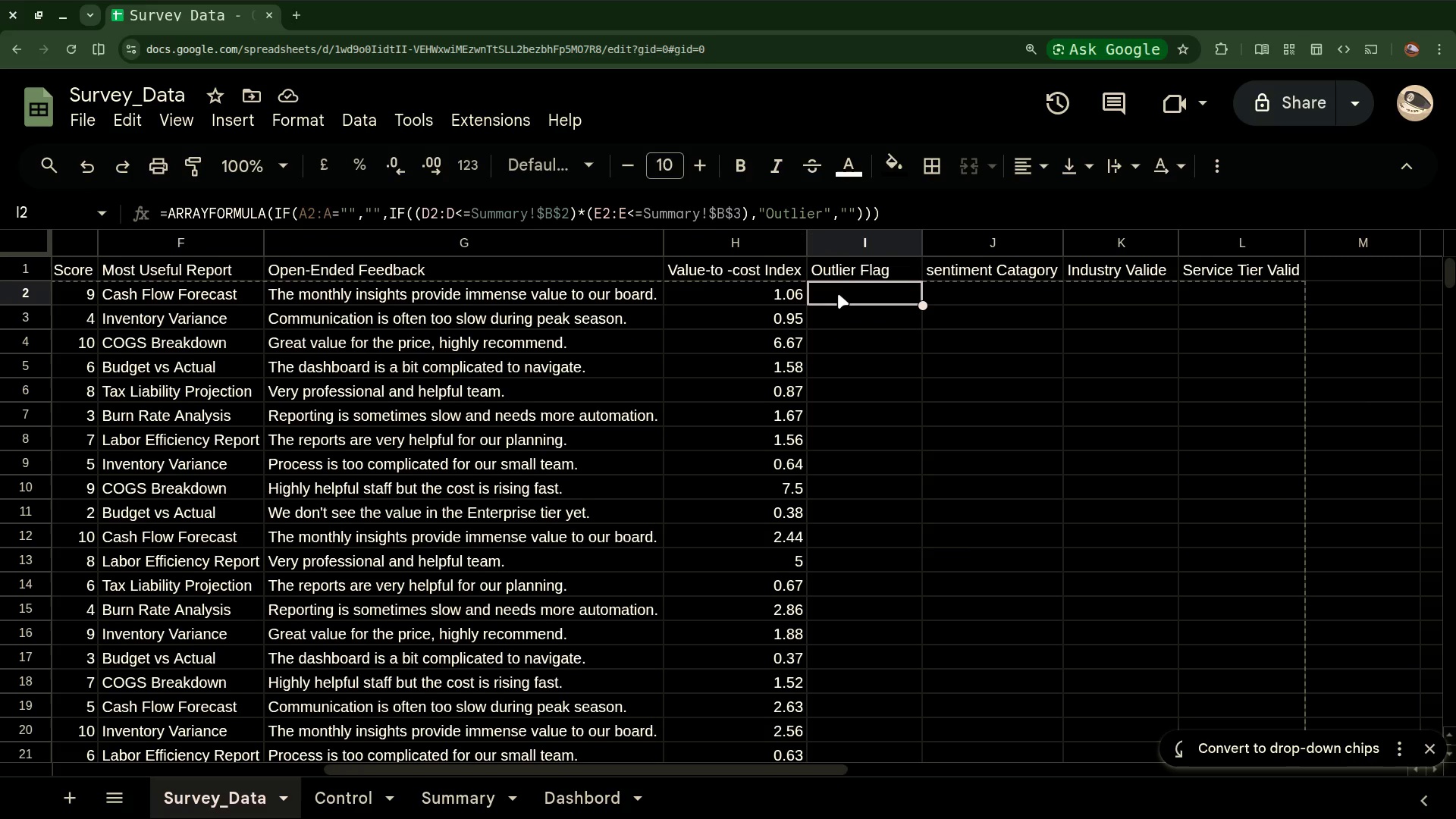 
left_click([464, 214])
 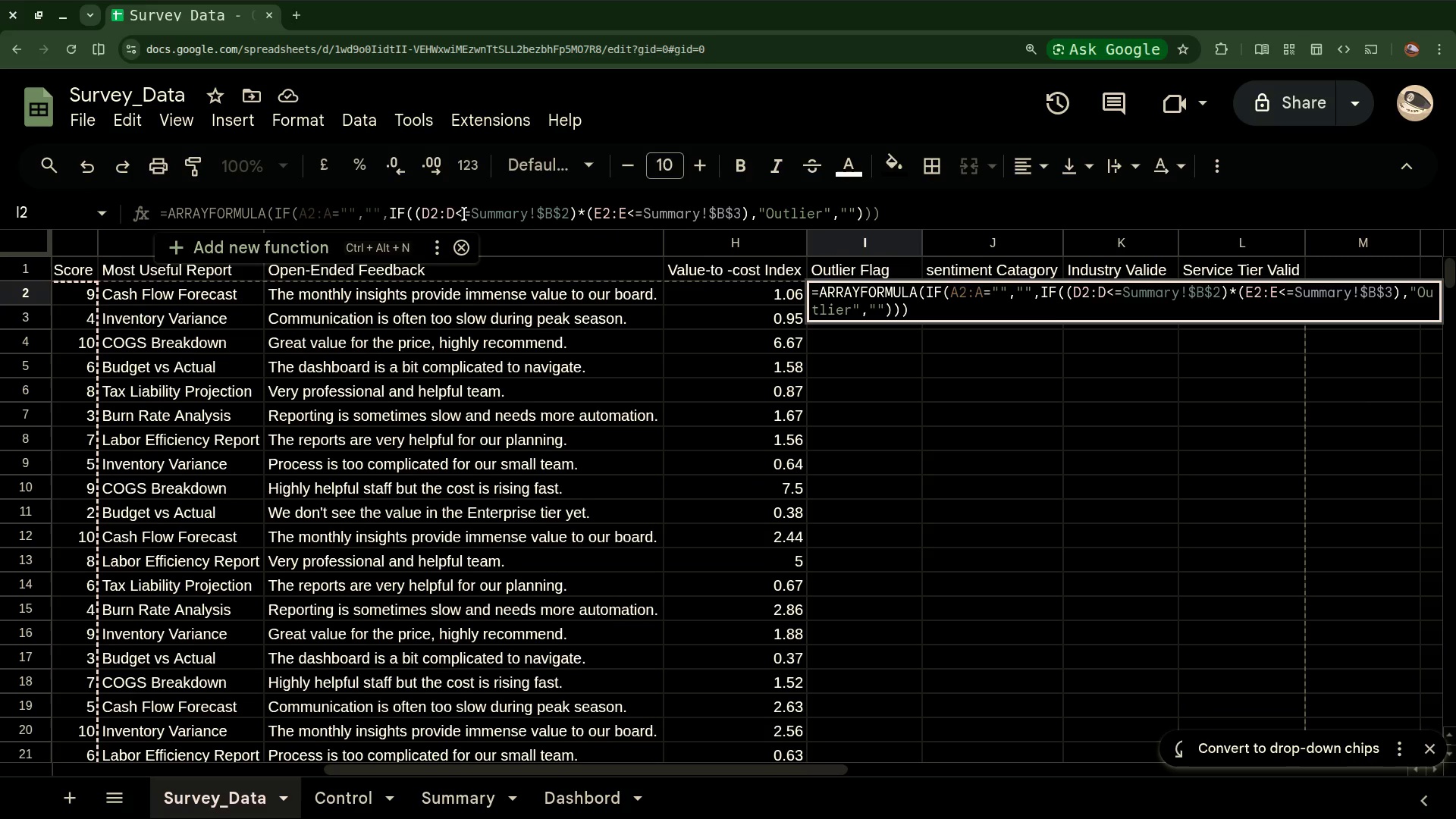 
key(Backspace)
 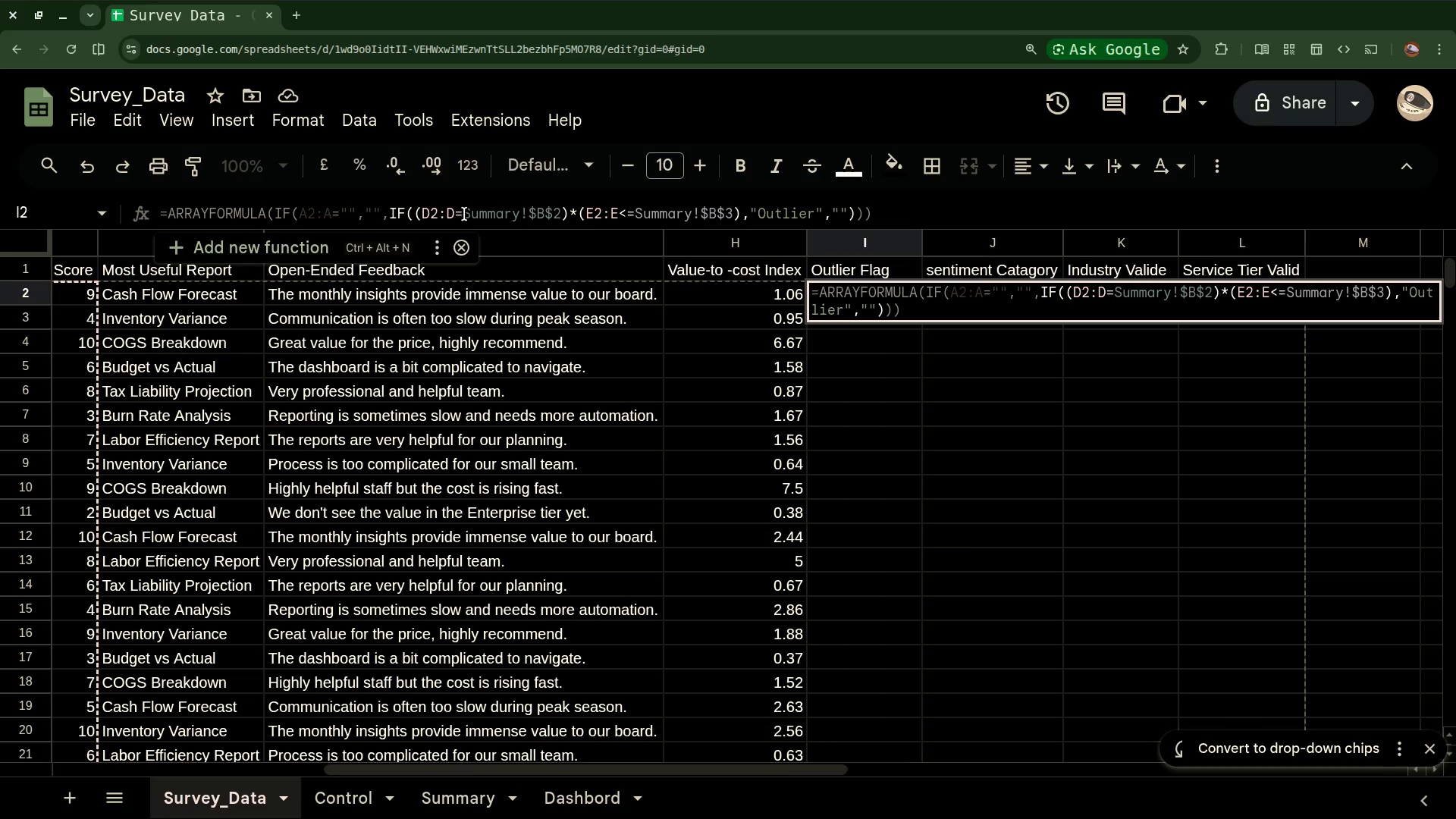 
hold_key(key=ShiftLeft, duration=0.54)
 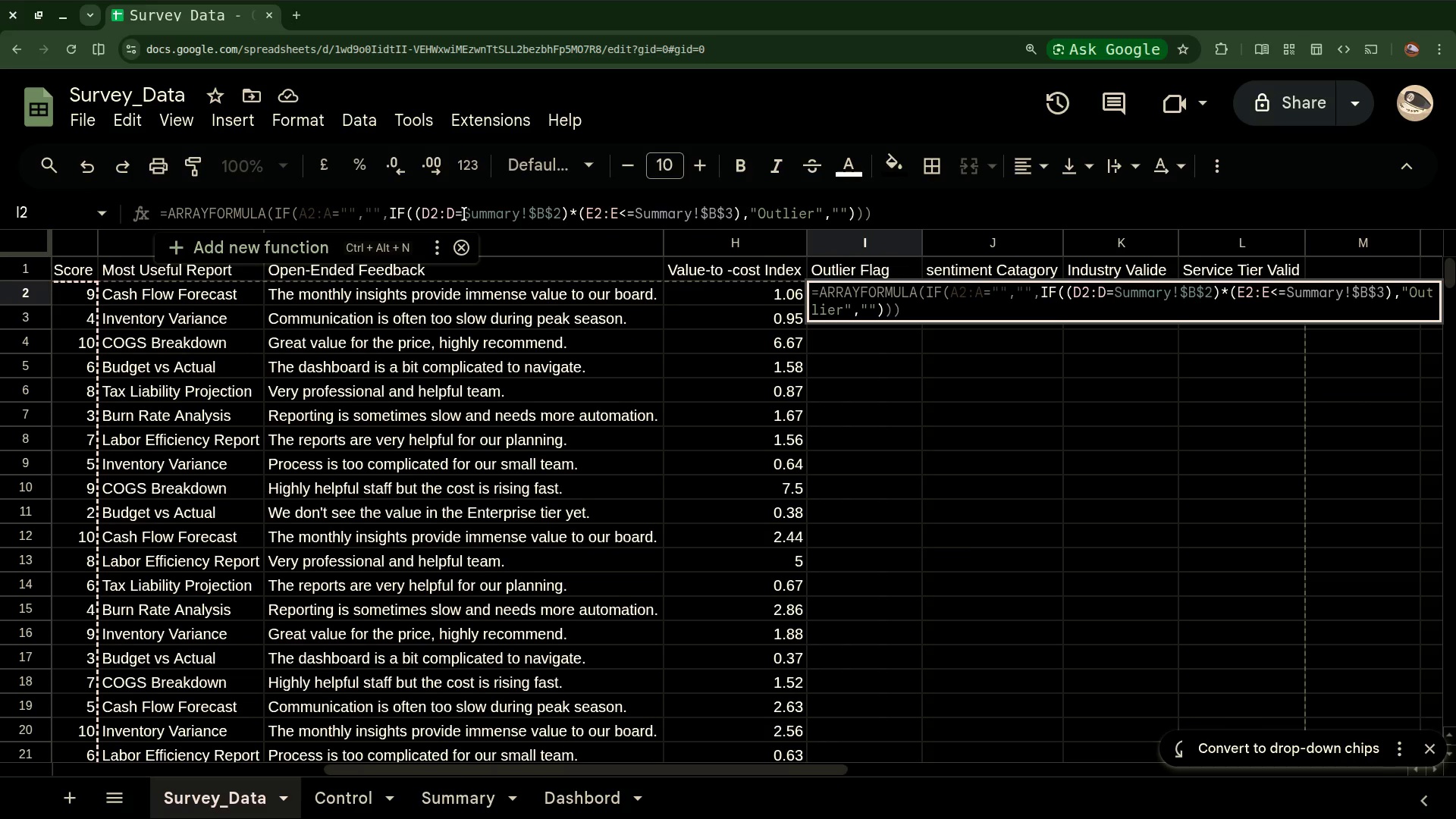 
key(Comma)
 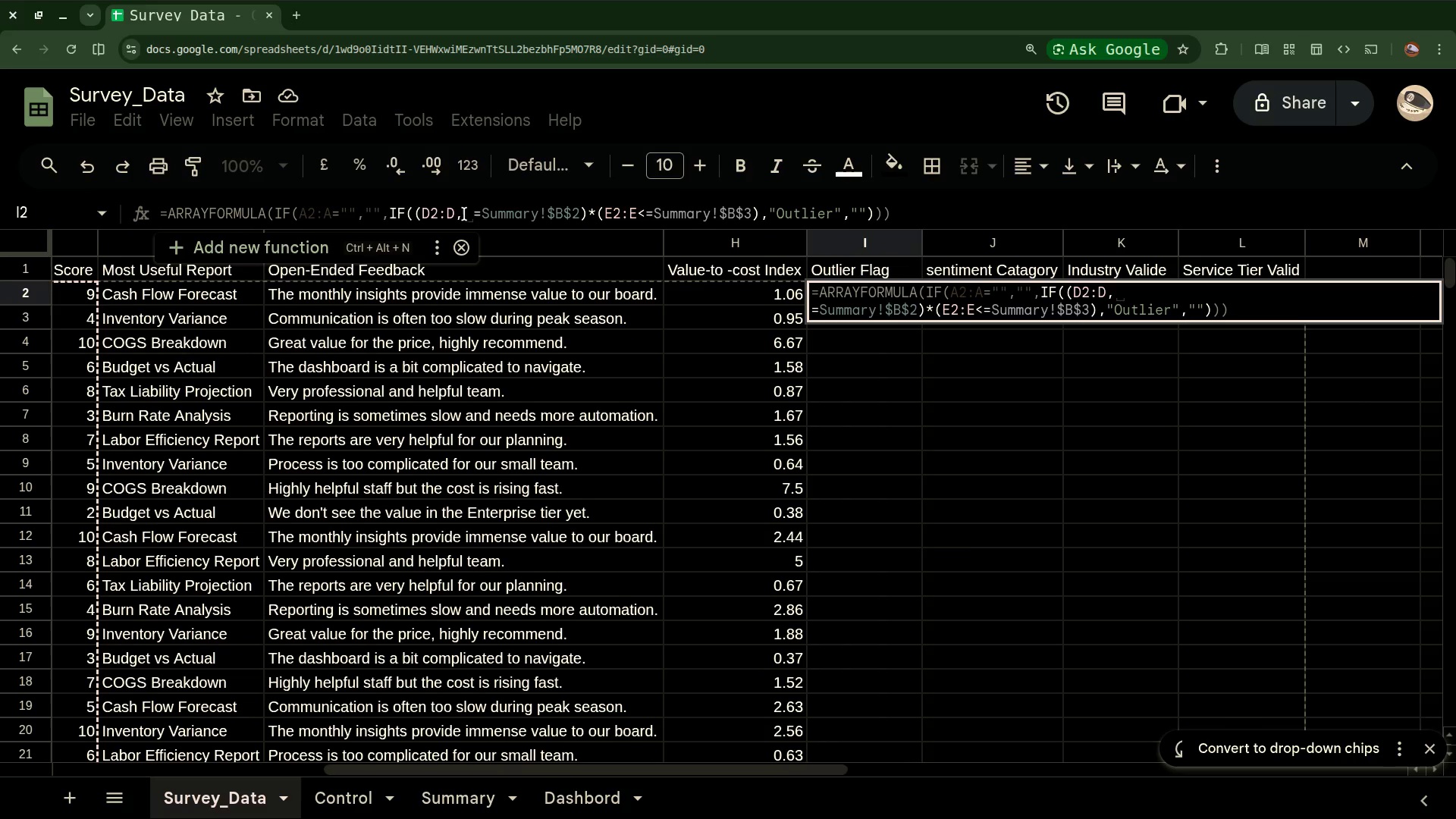 
key(Backspace)
 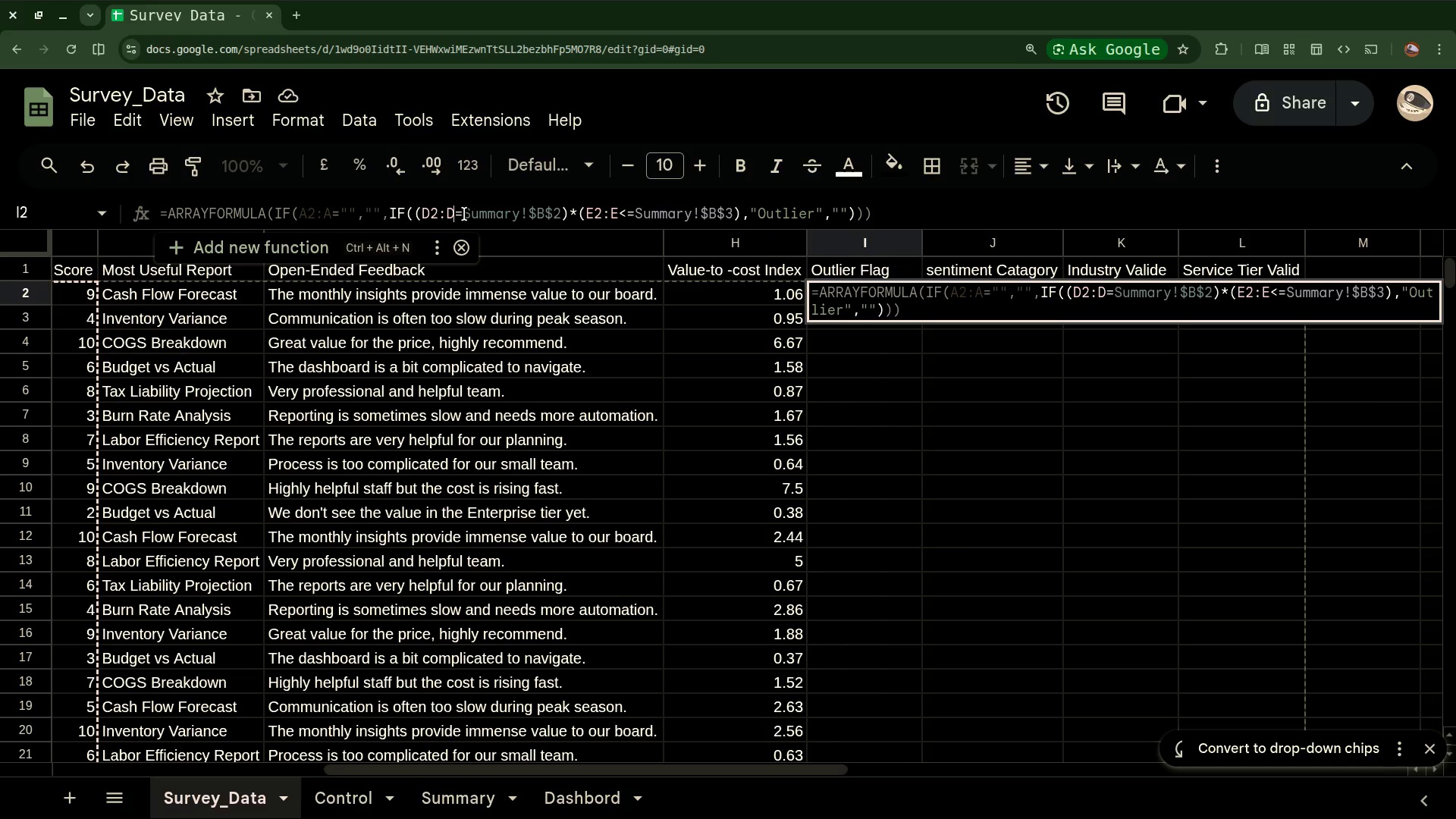 
key(Shift+Comma)
 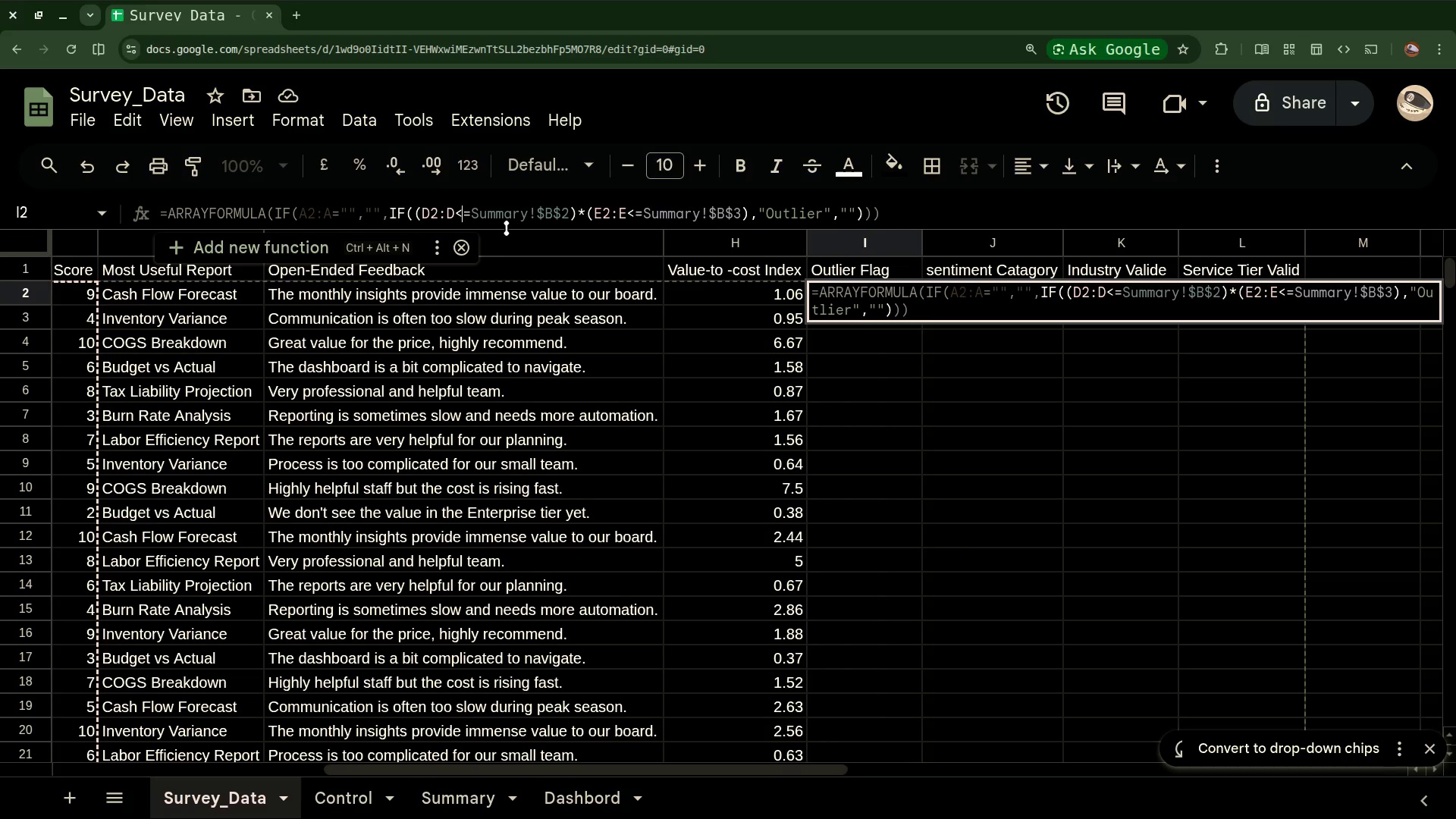 
key(Backspace)
 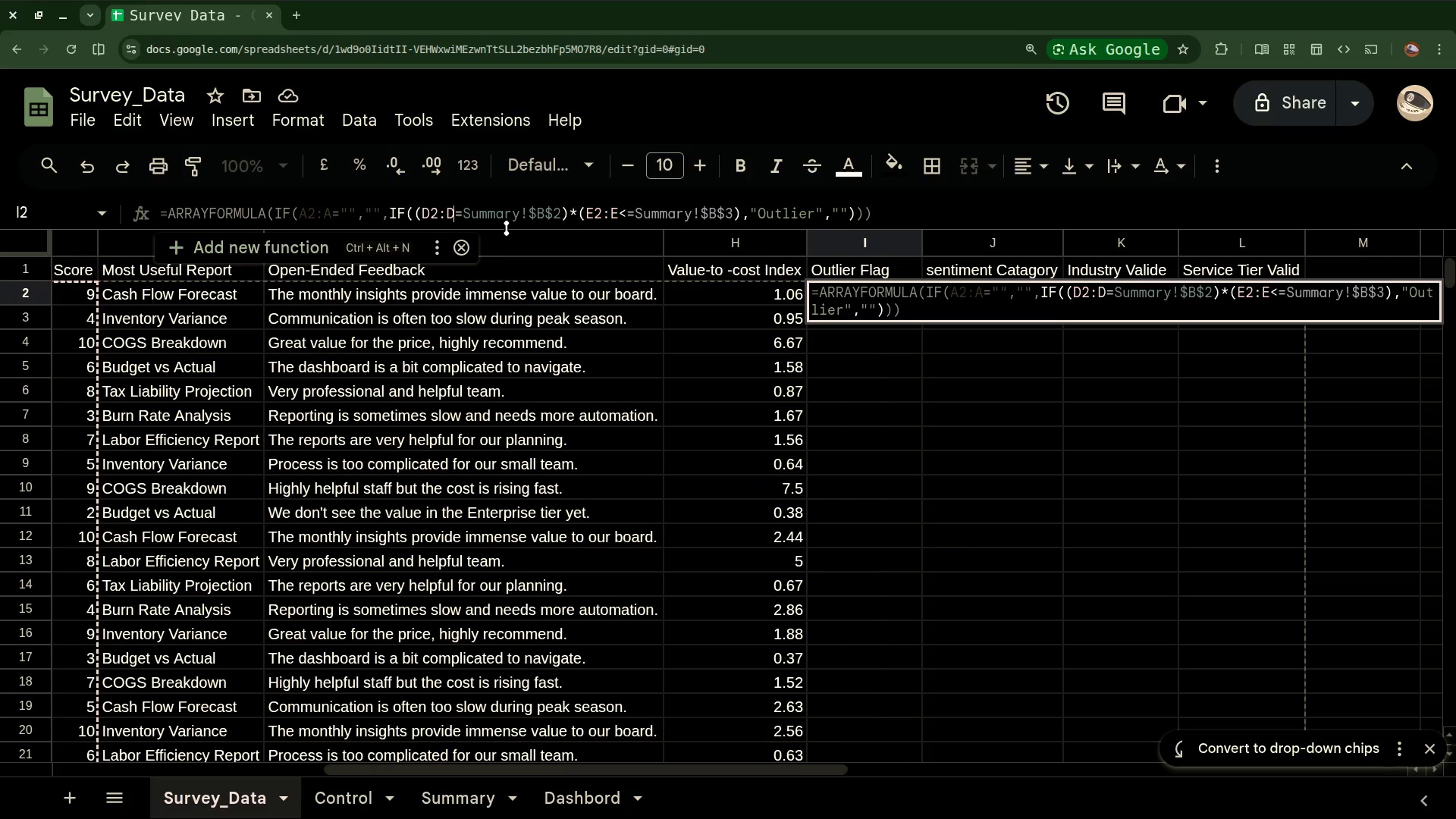 
key(Shift+Period)
 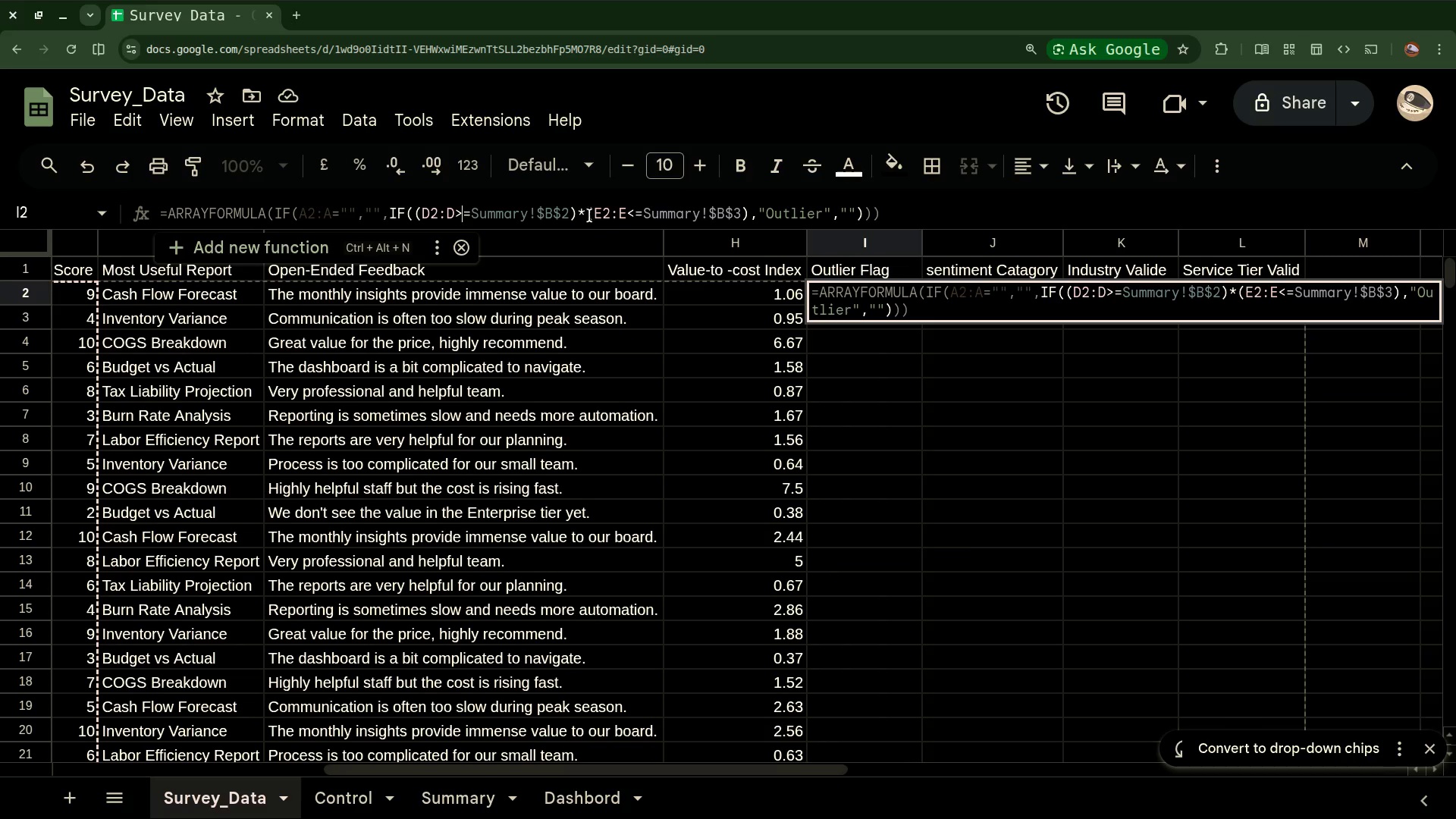 
wait(31.56)
 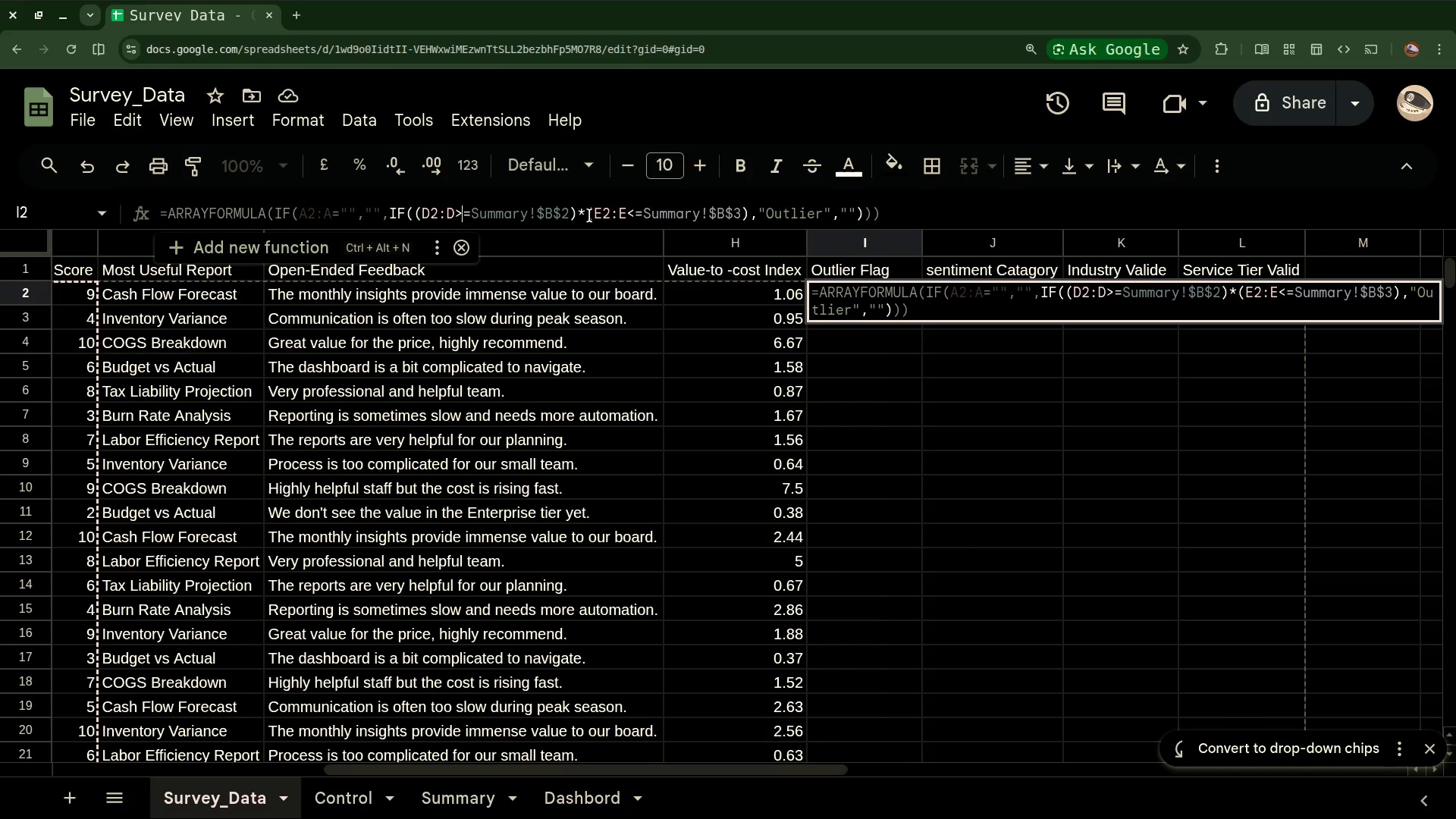 
key(Enter)
 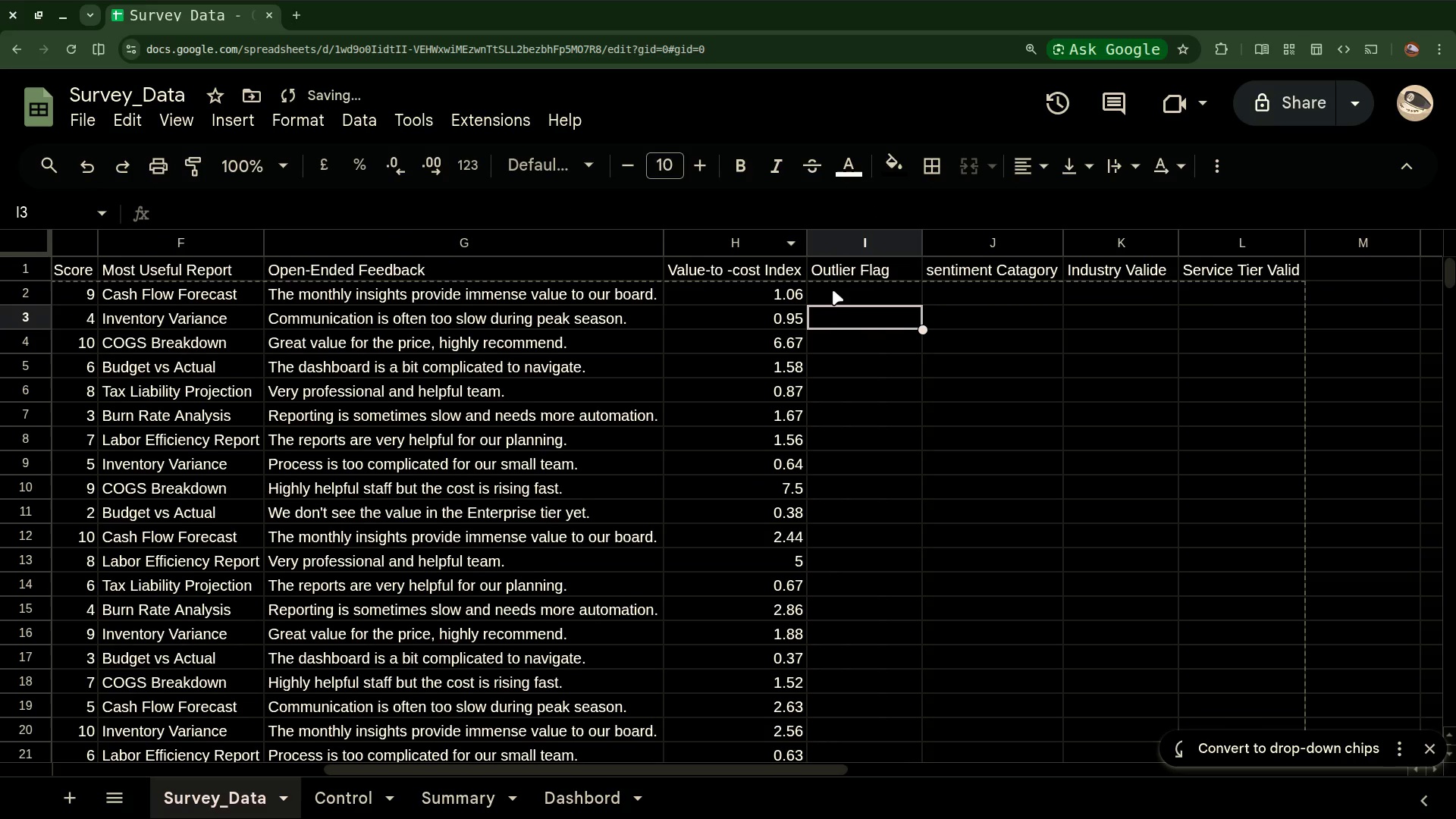 
left_click([838, 292])
 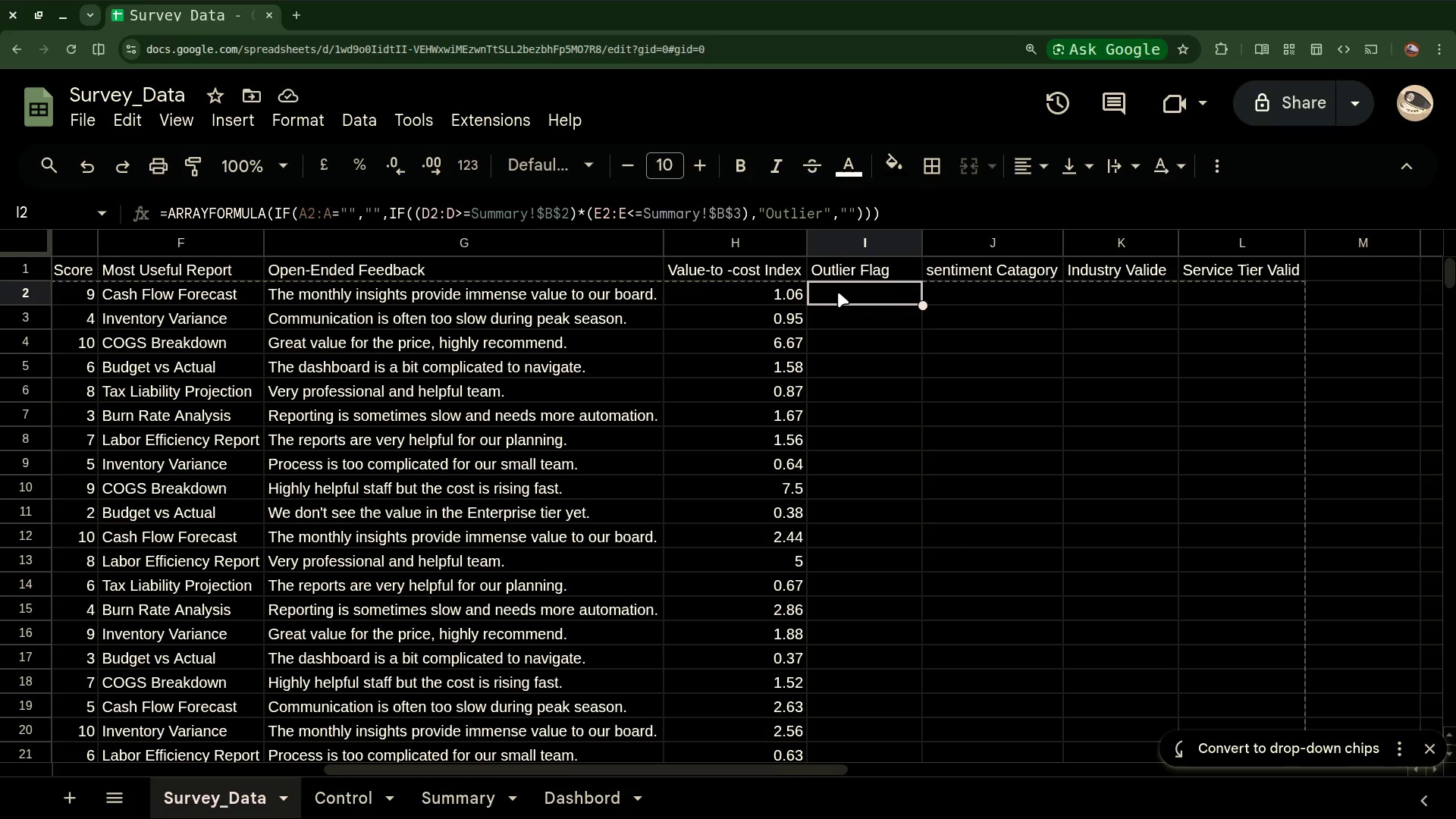 